 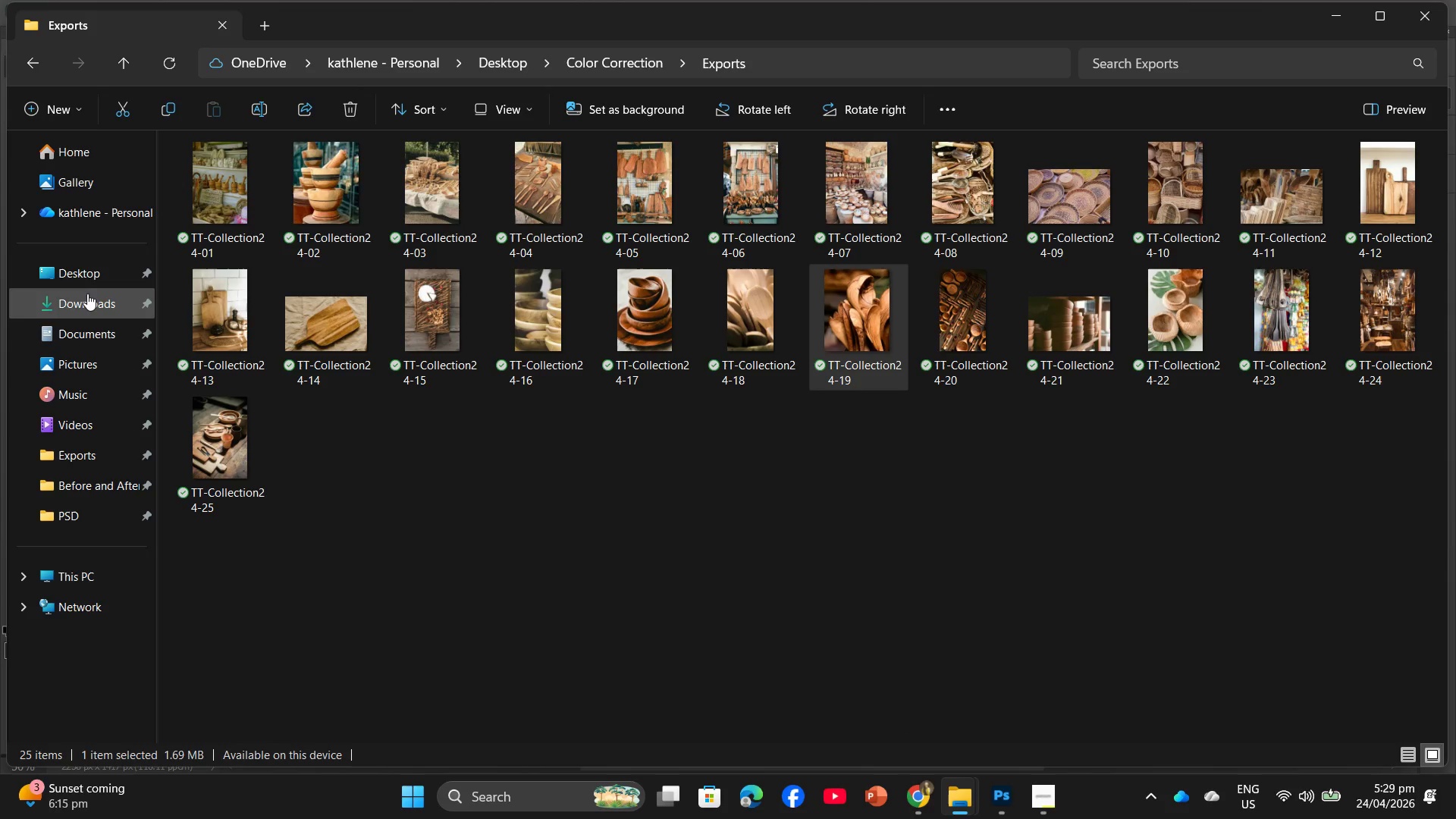 
left_click([101, 492])
 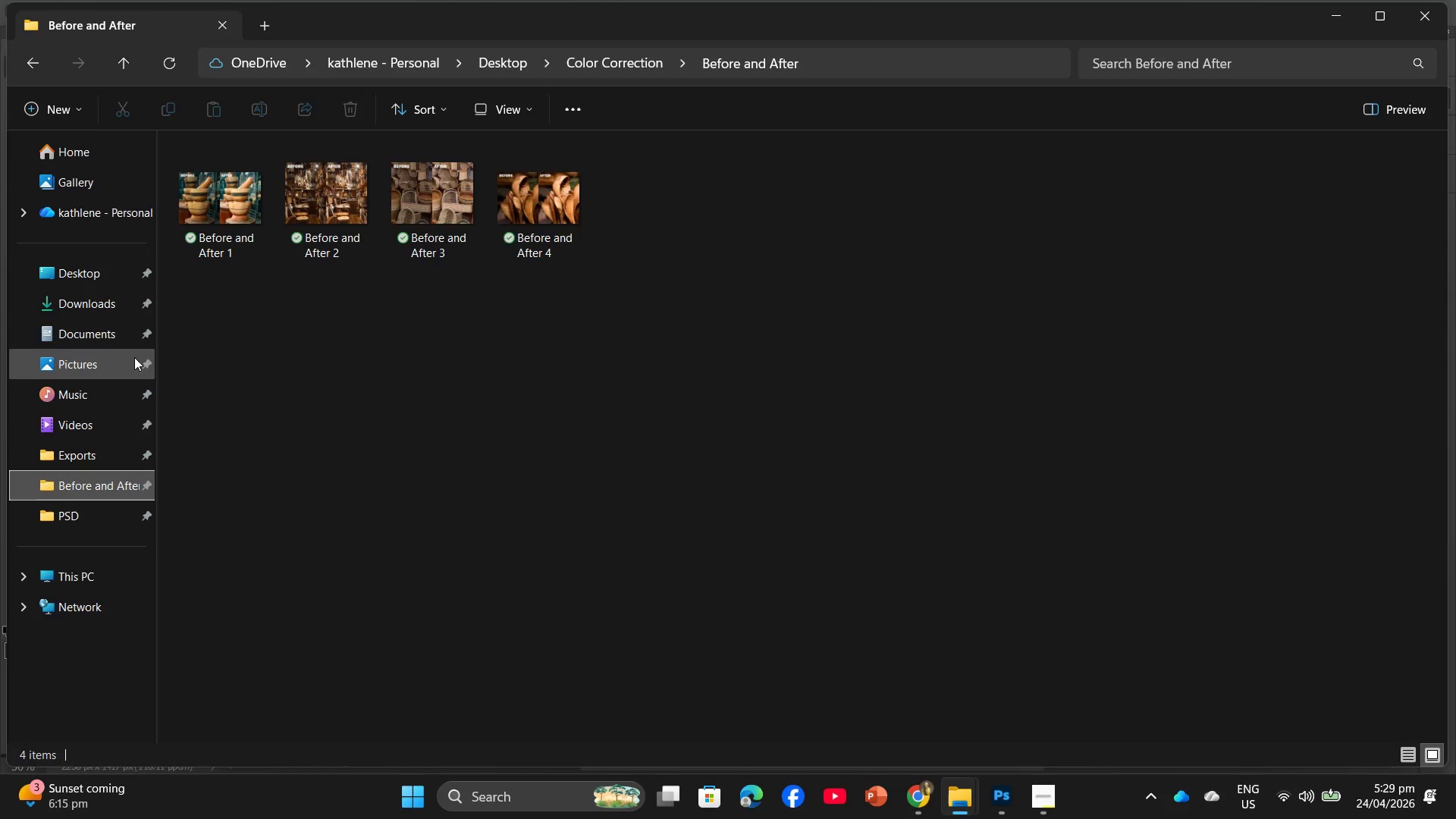 
left_click([100, 309])
 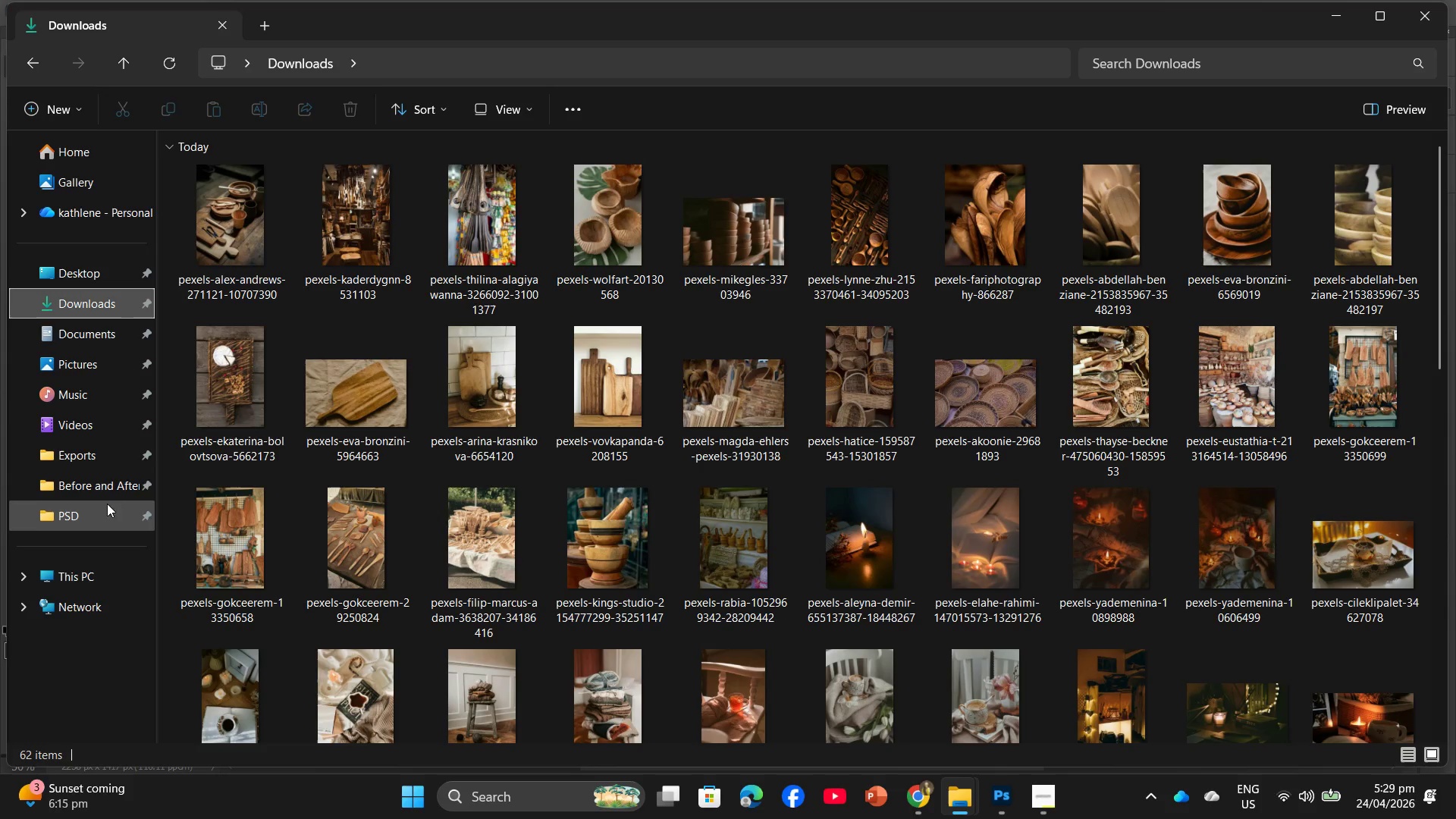 
left_click([102, 459])
 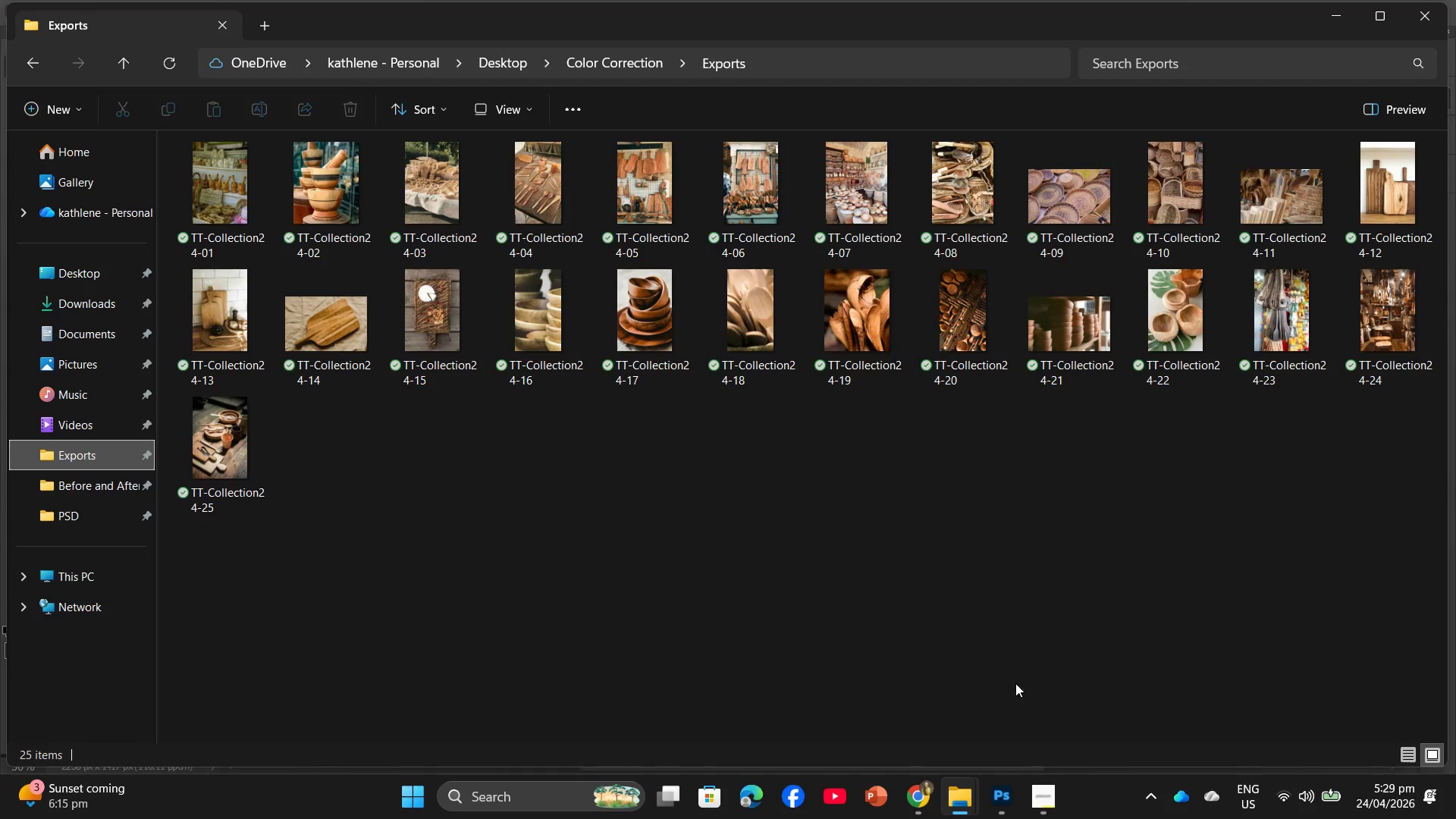 
mouse_move([980, 795])
 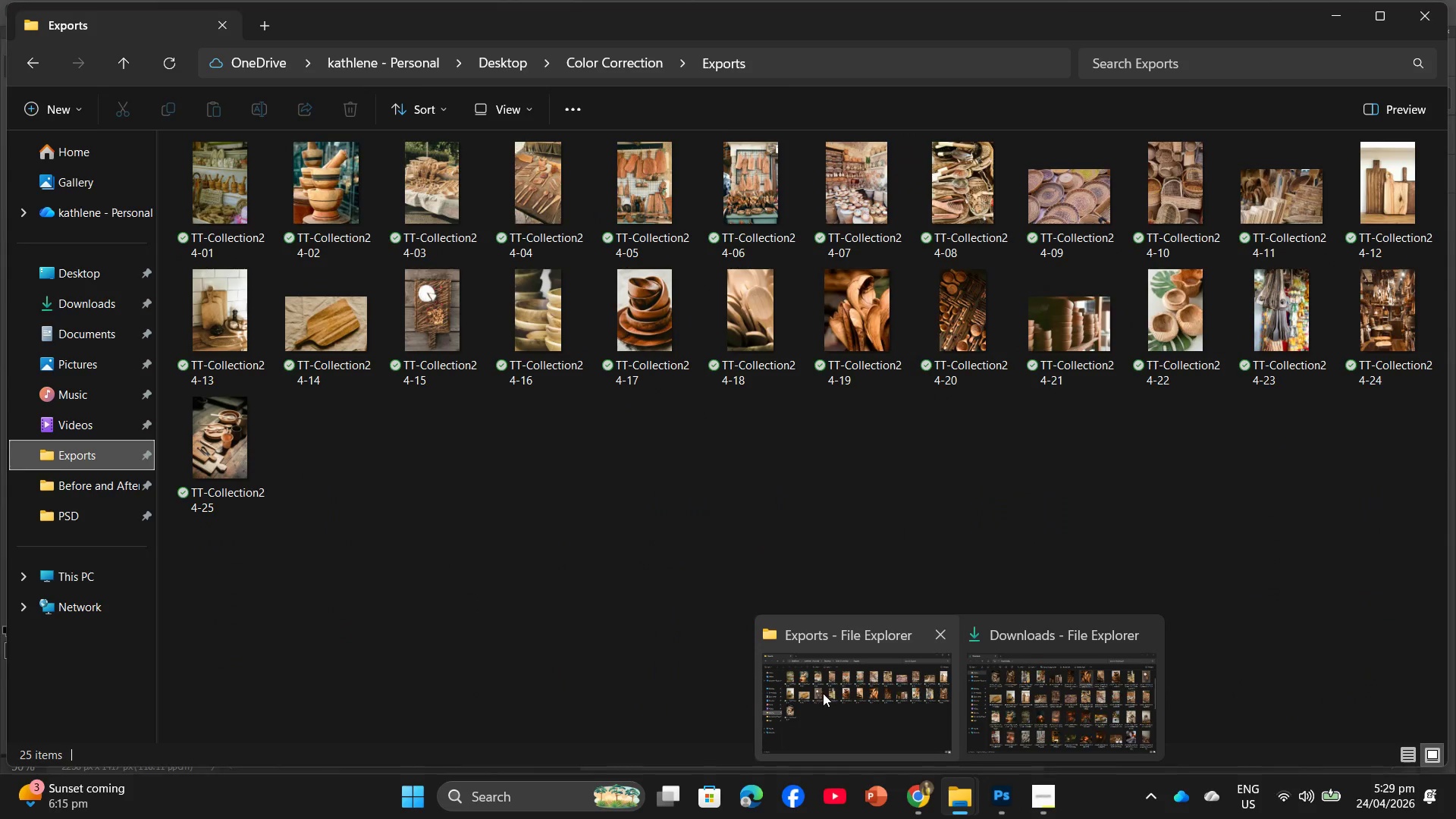 
mouse_move([996, 834])
 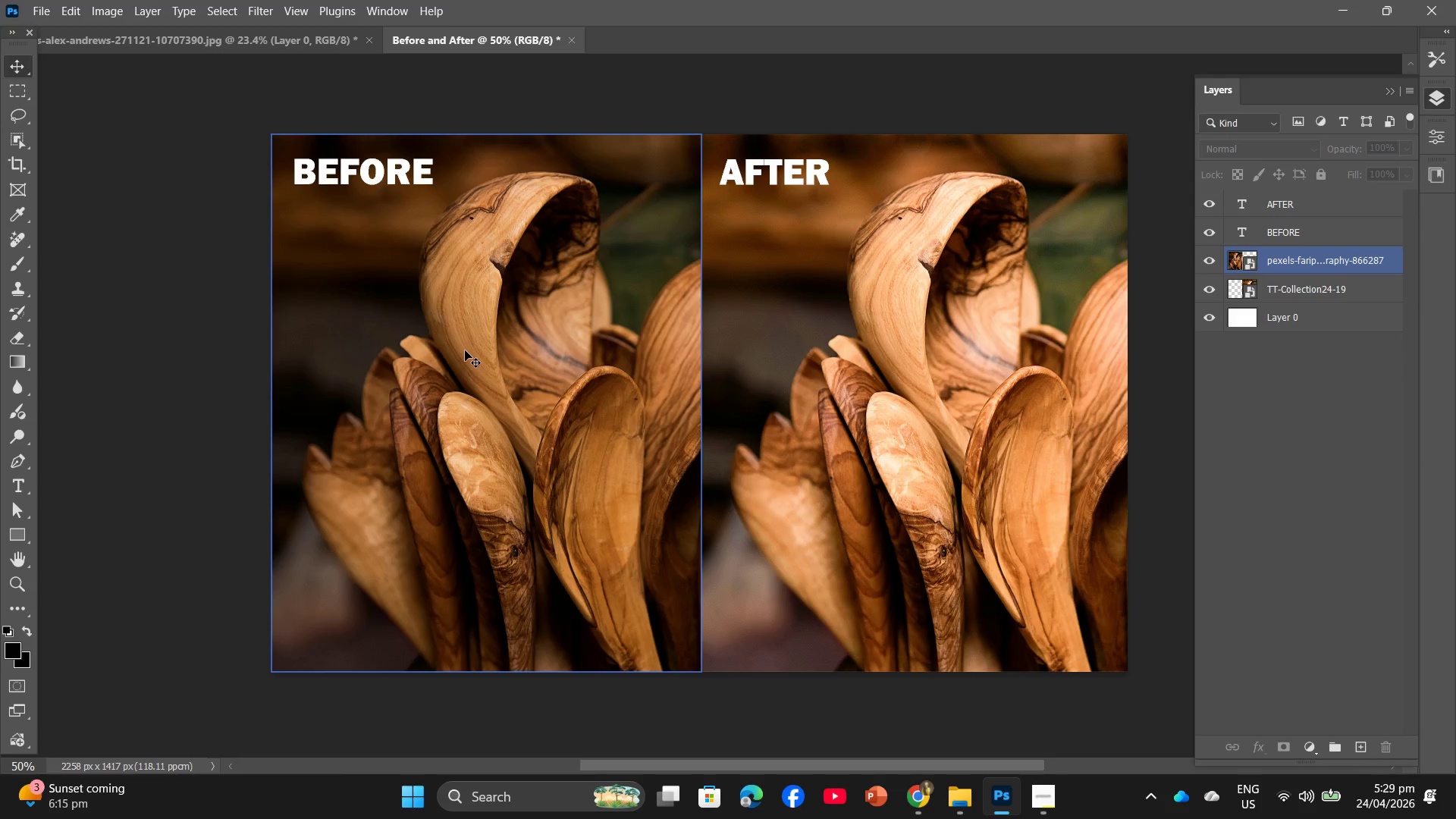 
left_click([465, 350])
 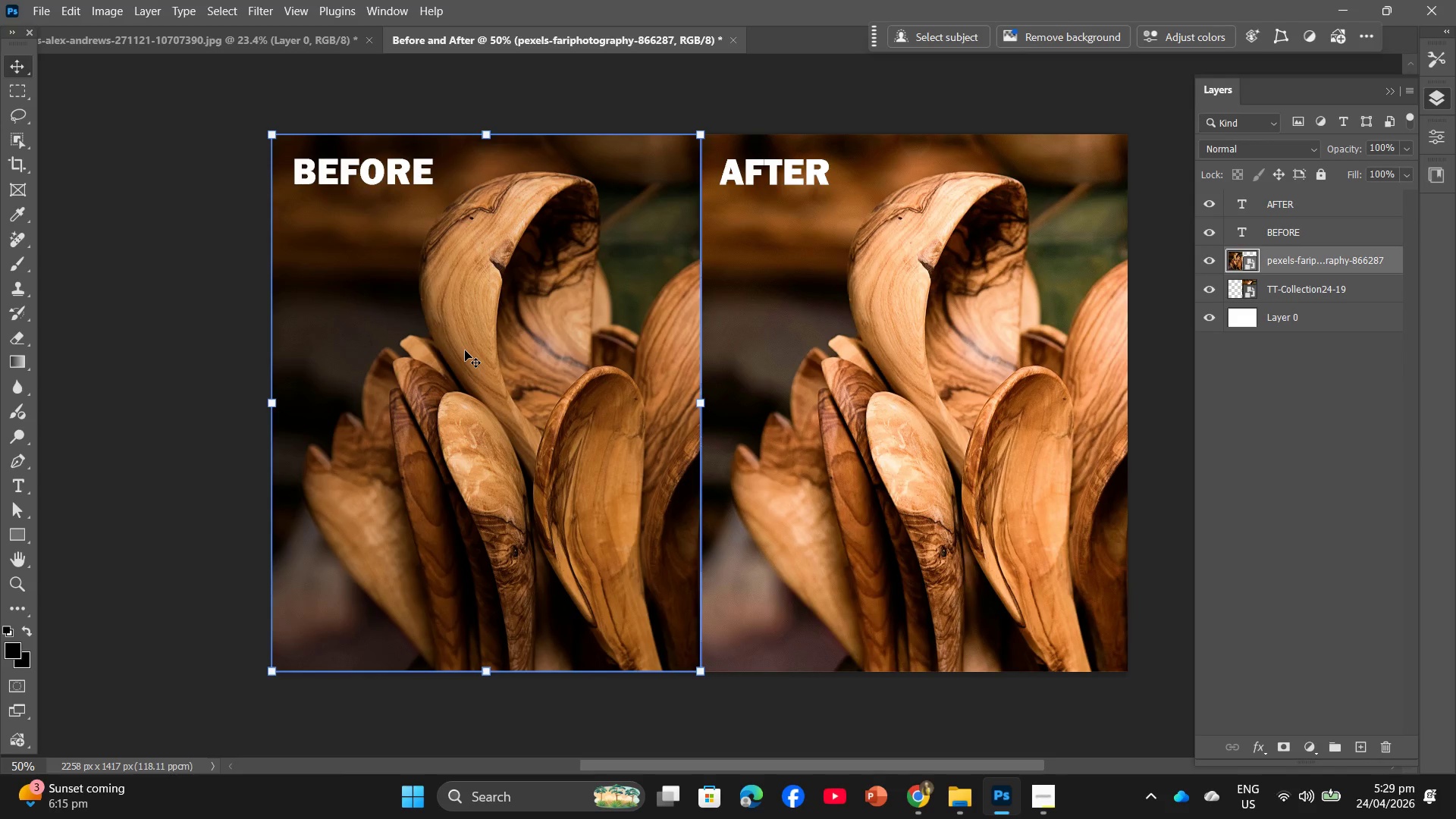 
key(Backspace)
 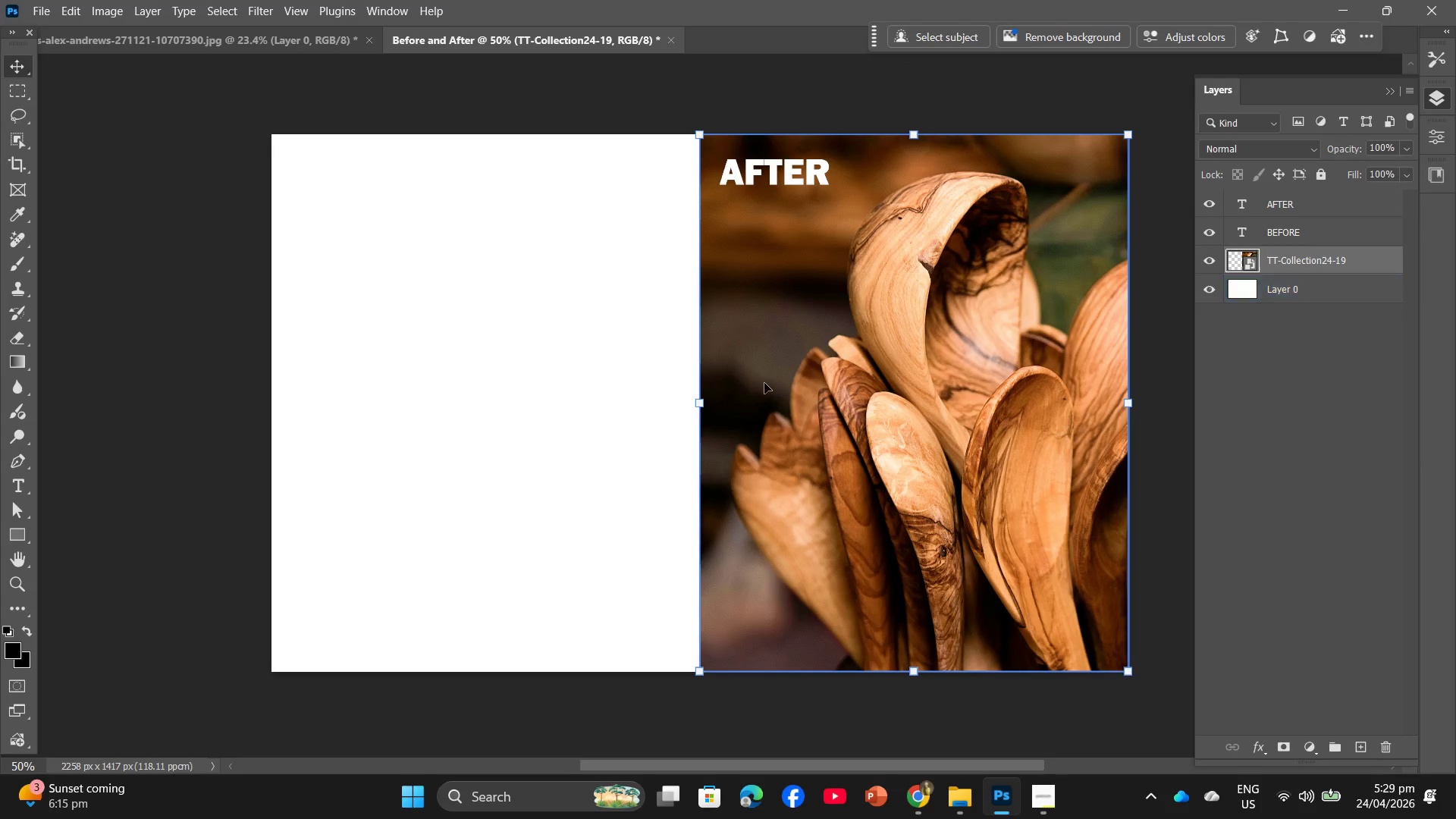 
left_click([764, 383])
 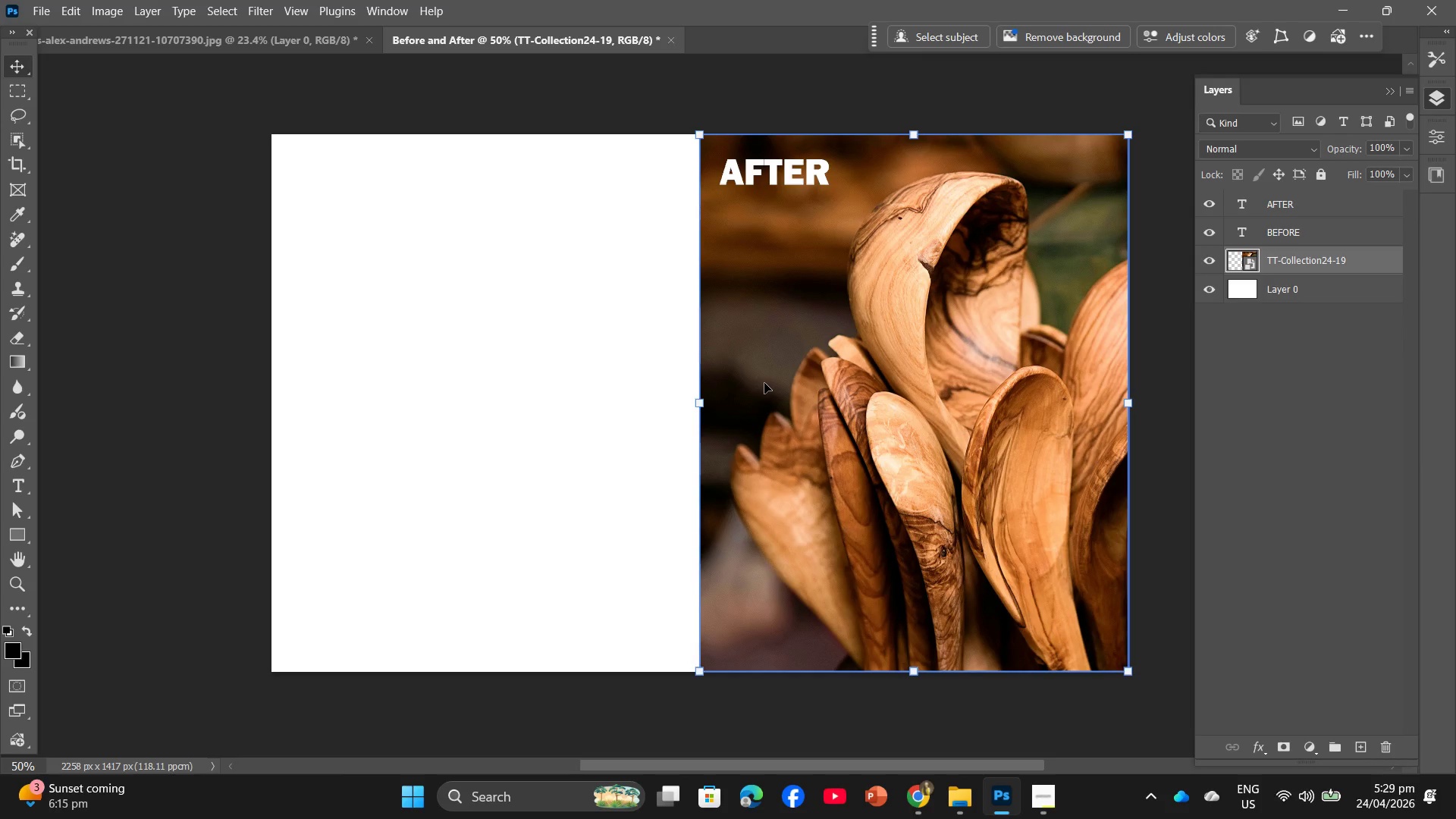 
key(Backspace)
 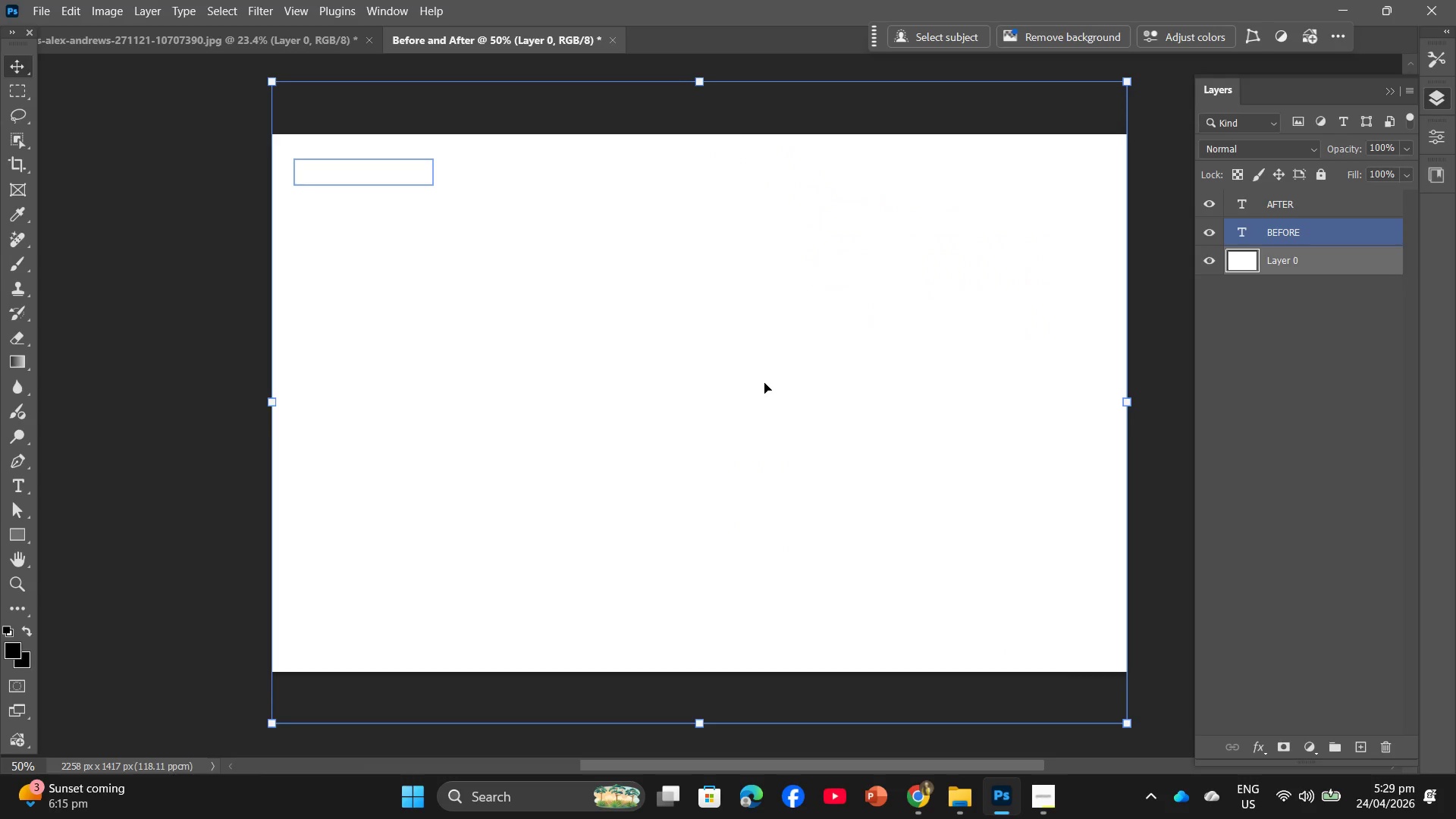 
wait(18.92)
 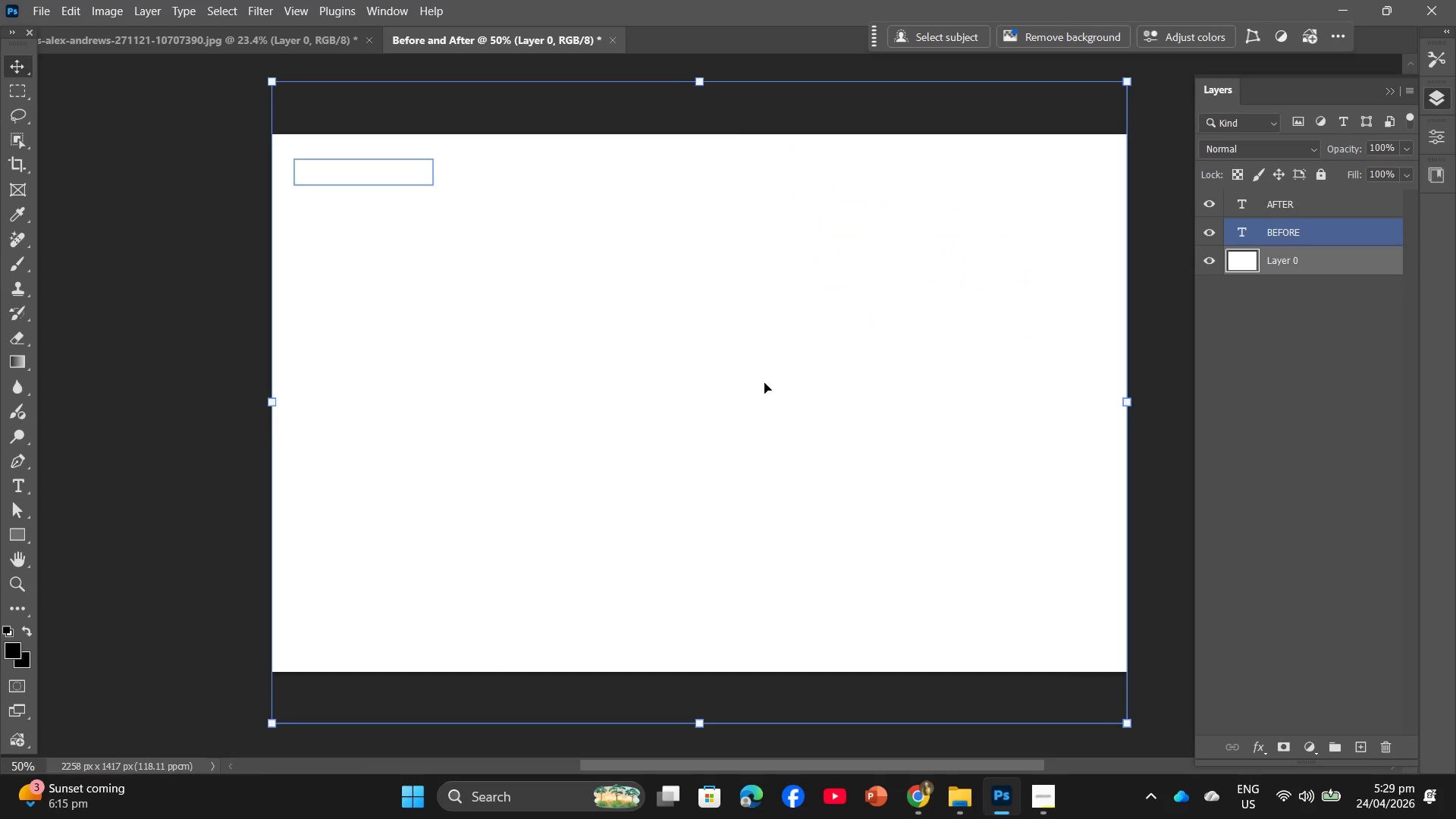 
mouse_move([962, 767])
 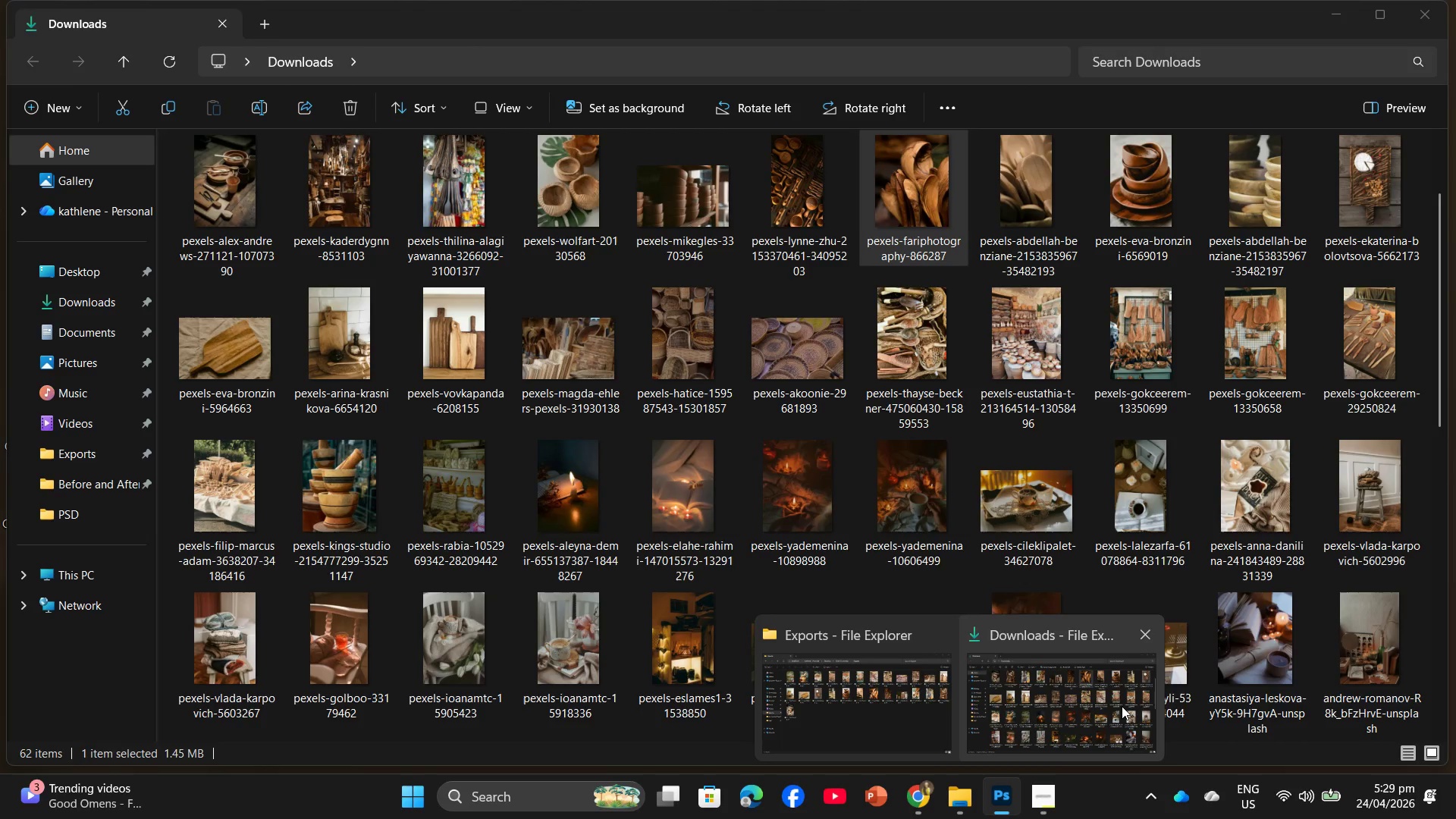 
left_click([1122, 706])
 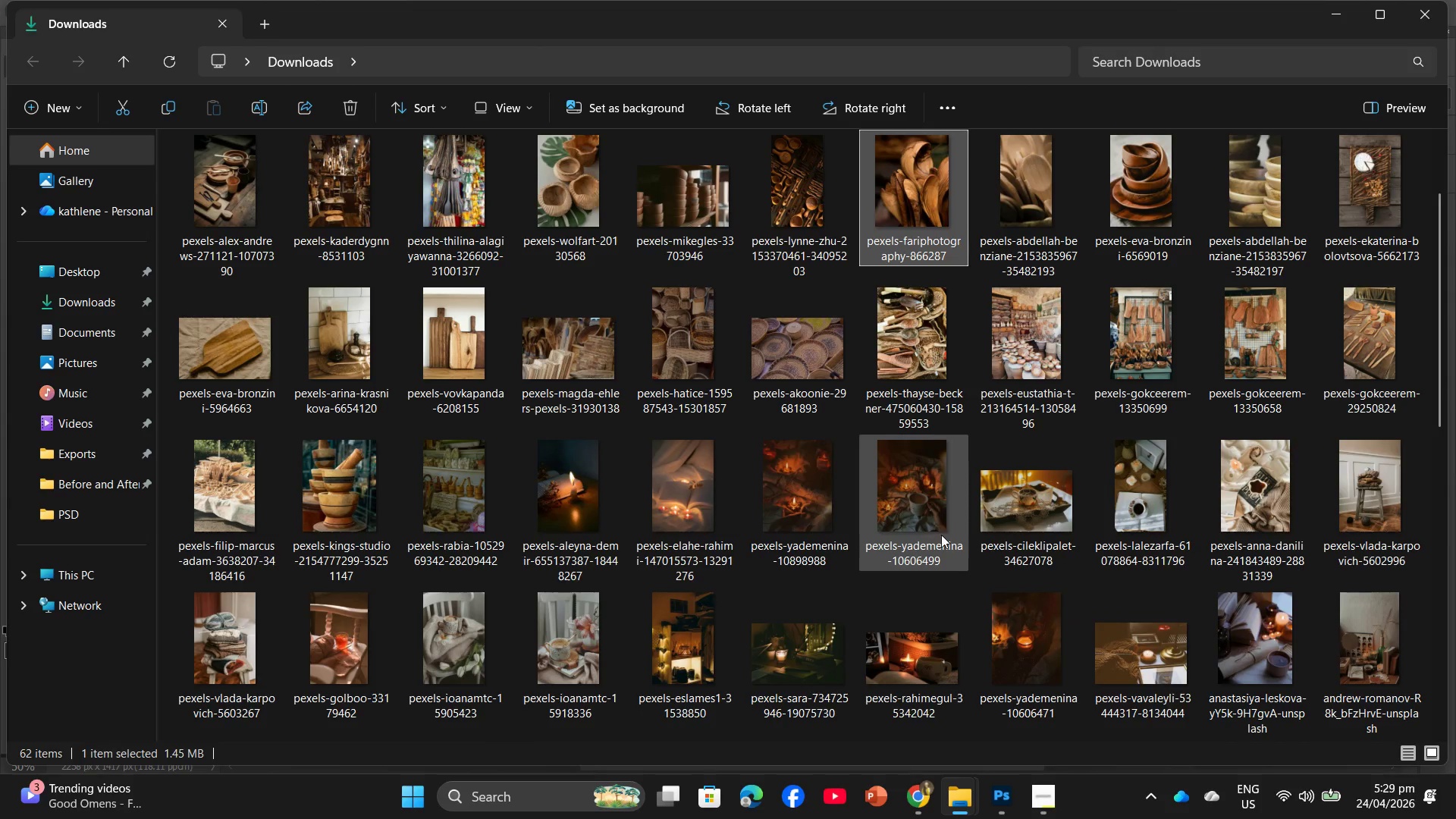 
scroll: coordinate [951, 573], scroll_direction: down, amount: 2.0
 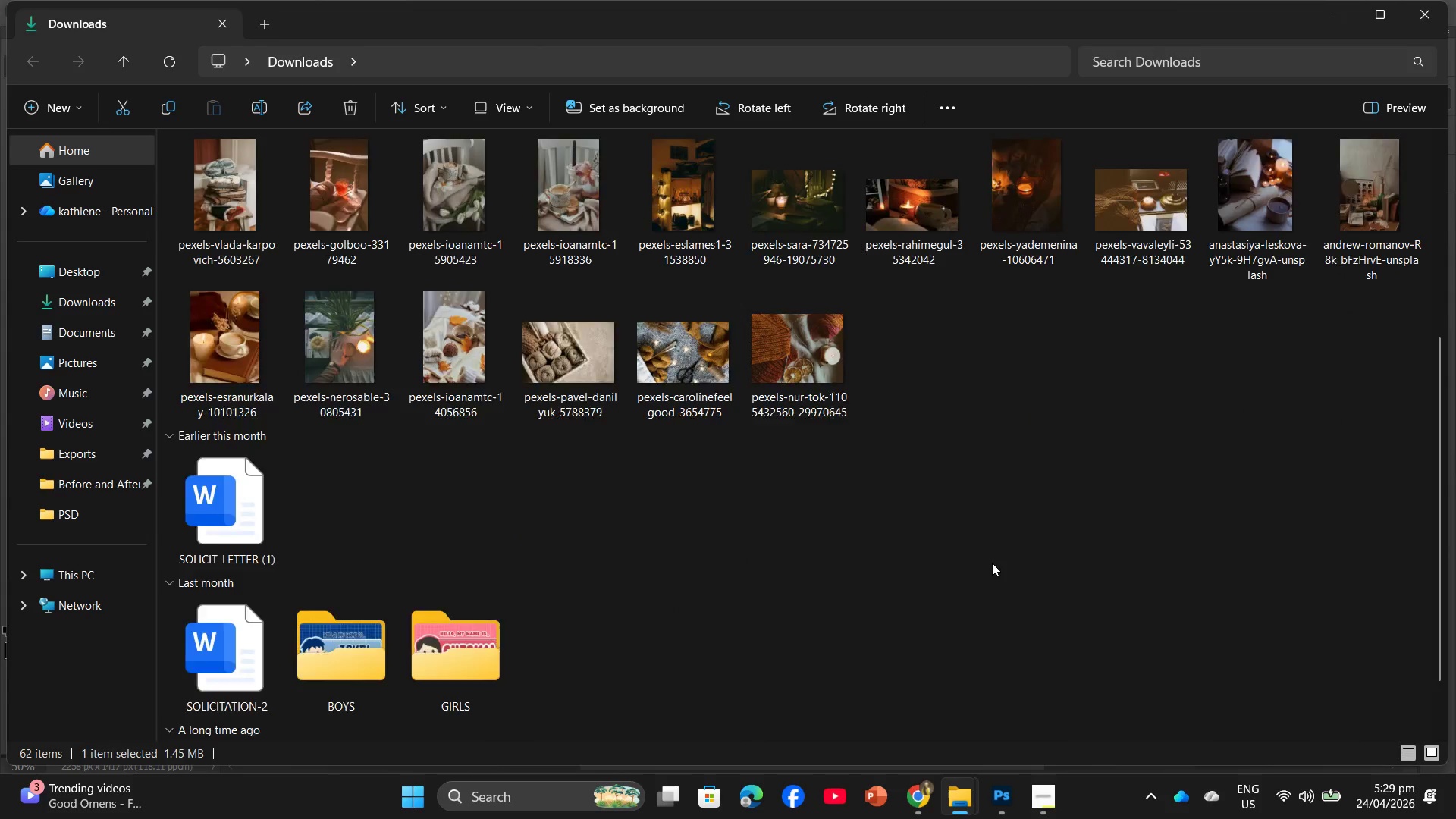 
scroll: coordinate [992, 563], scroll_direction: up, amount: 2.0
 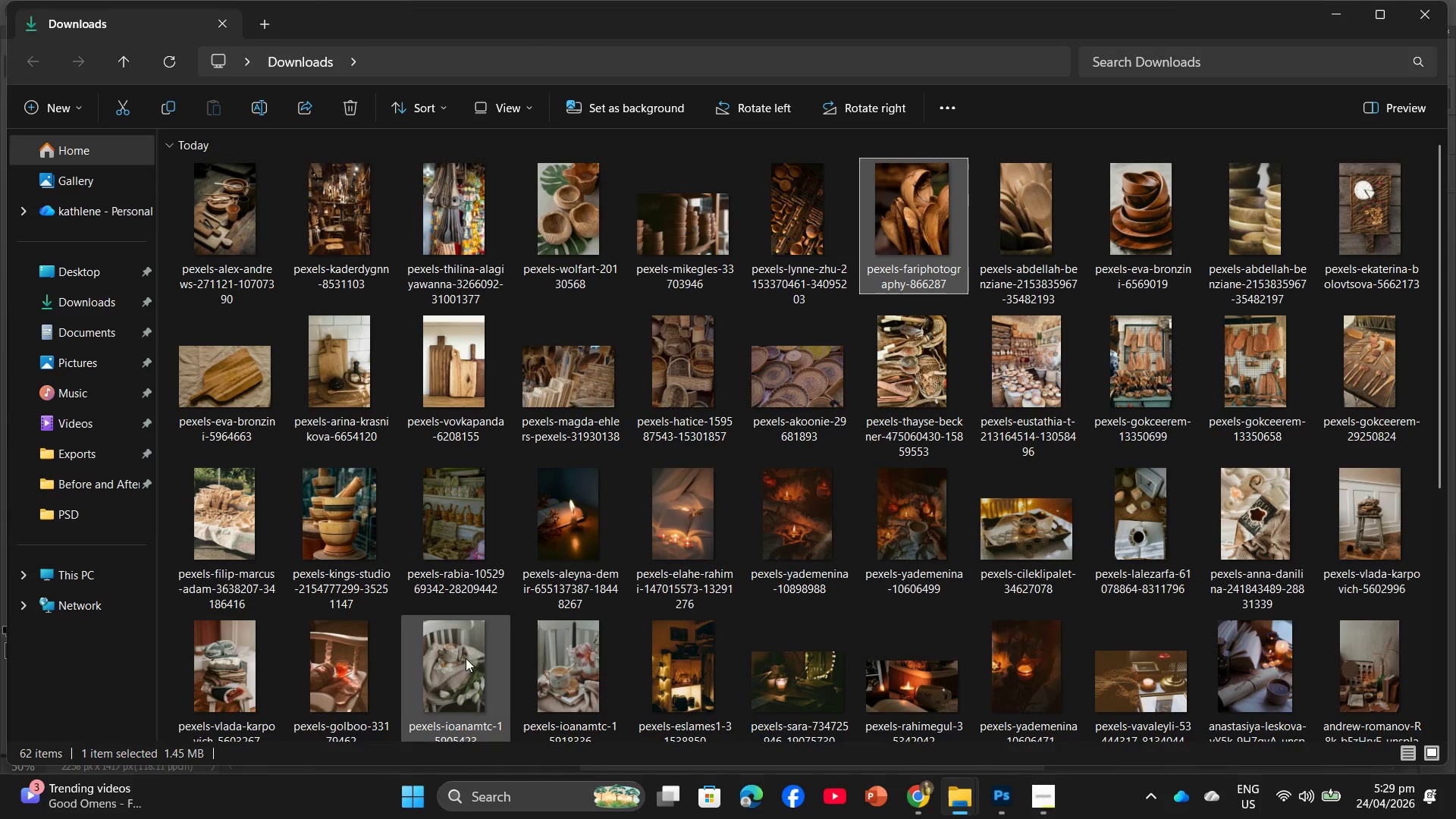 
mouse_move([817, 630])
 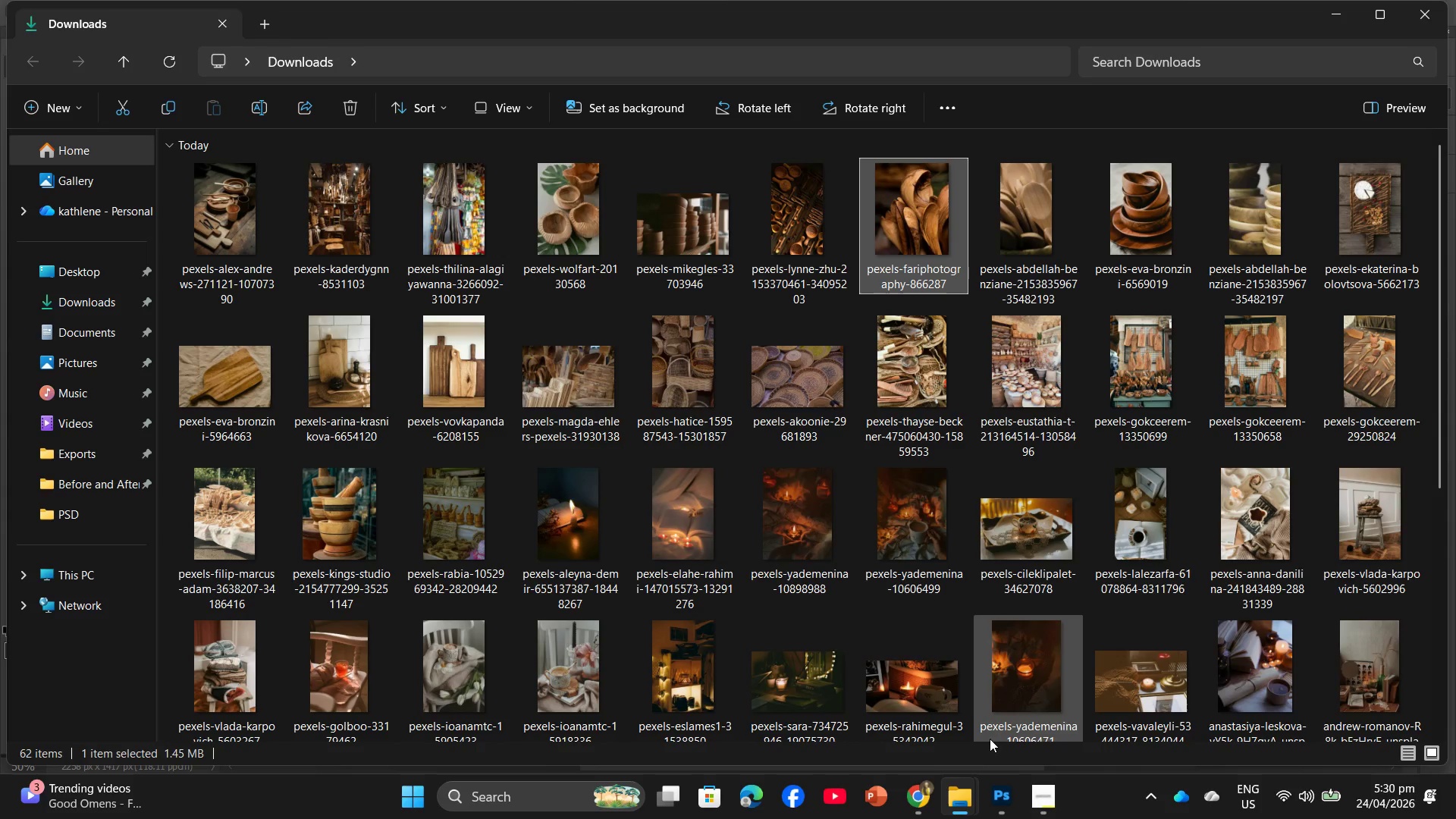 
mouse_move([1006, 771])
 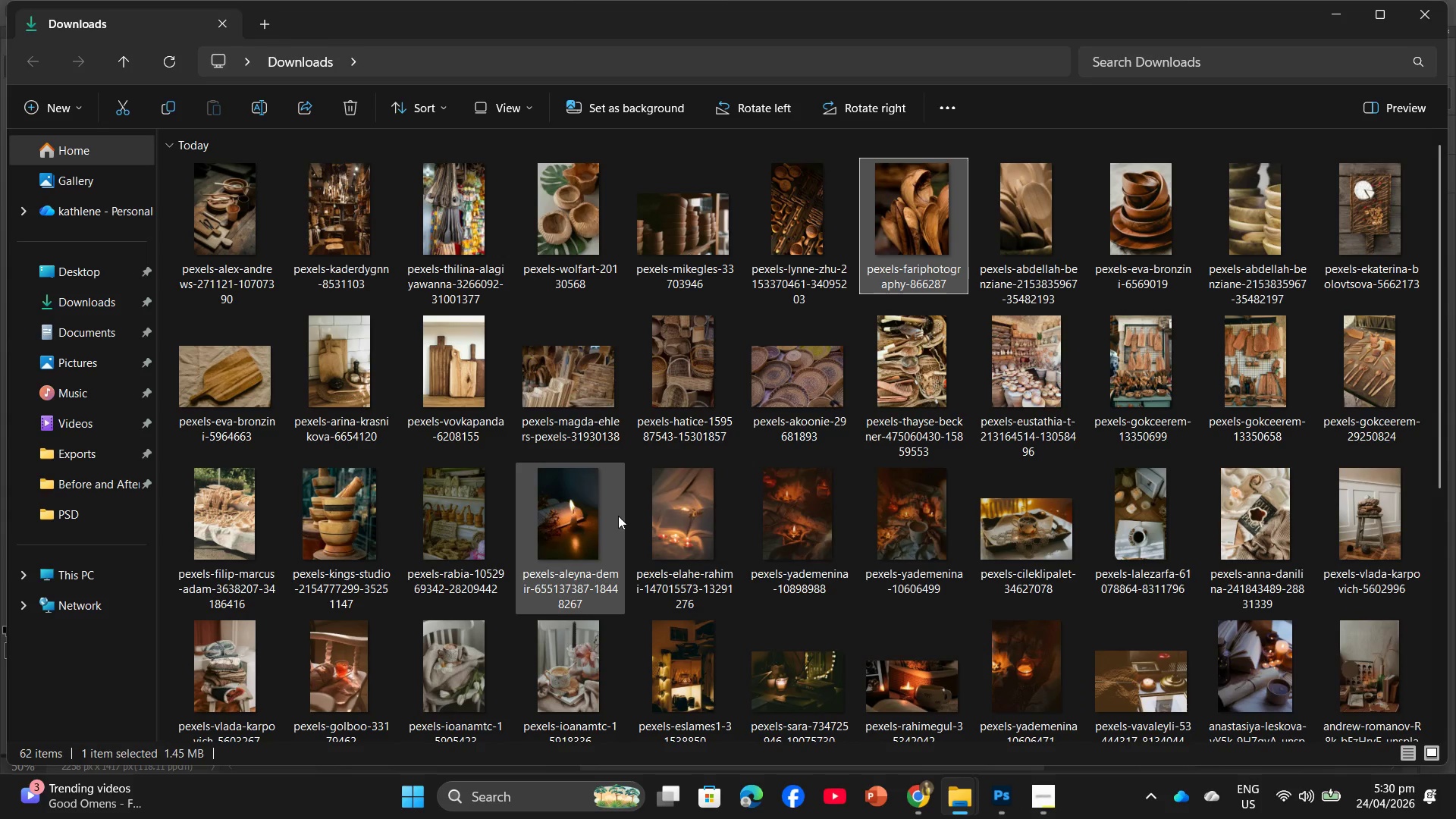 
mouse_move([460, 518])
 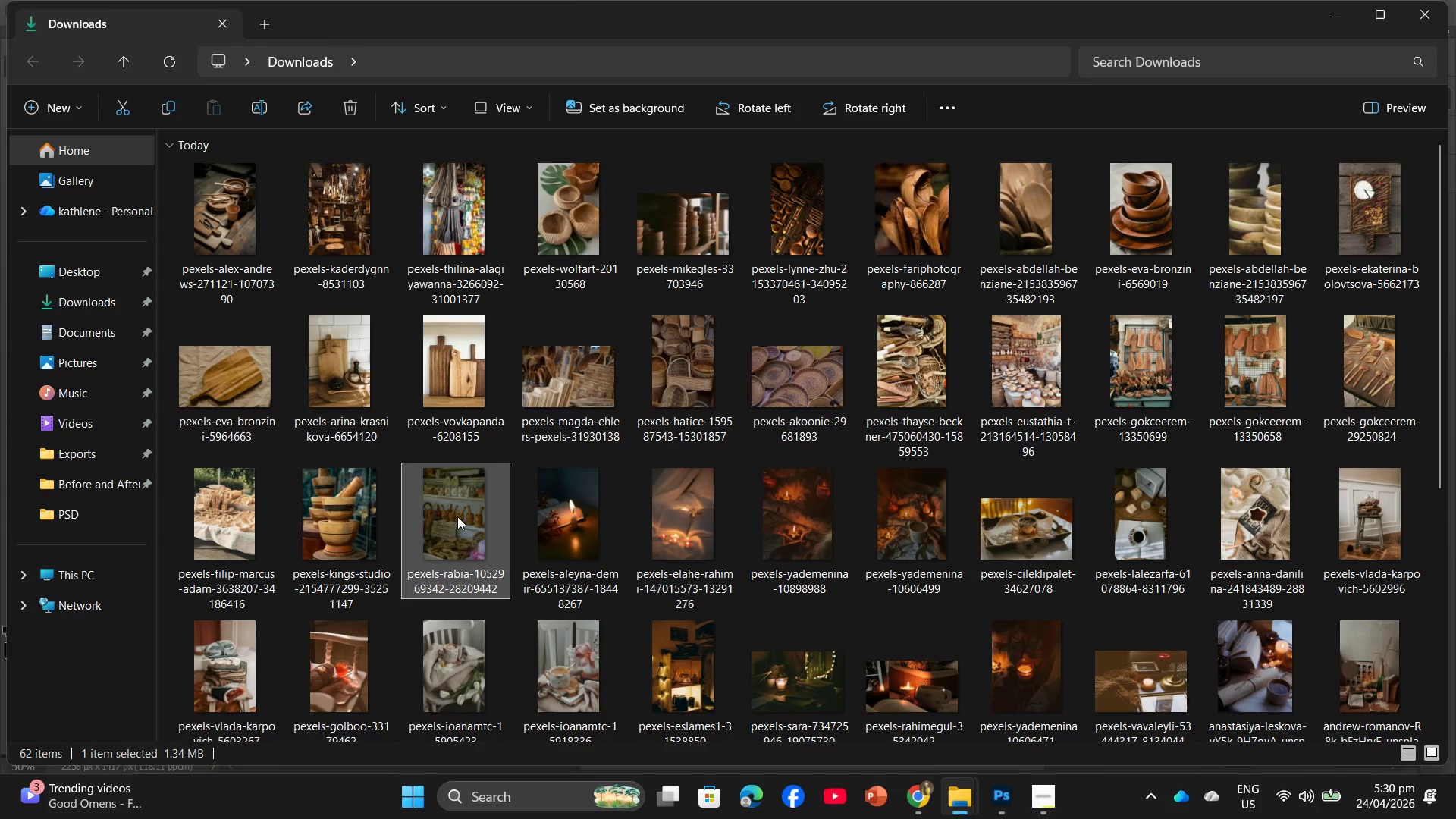 
left_click_drag(start_coordinate=[457, 516], to_coordinate=[599, 517])
 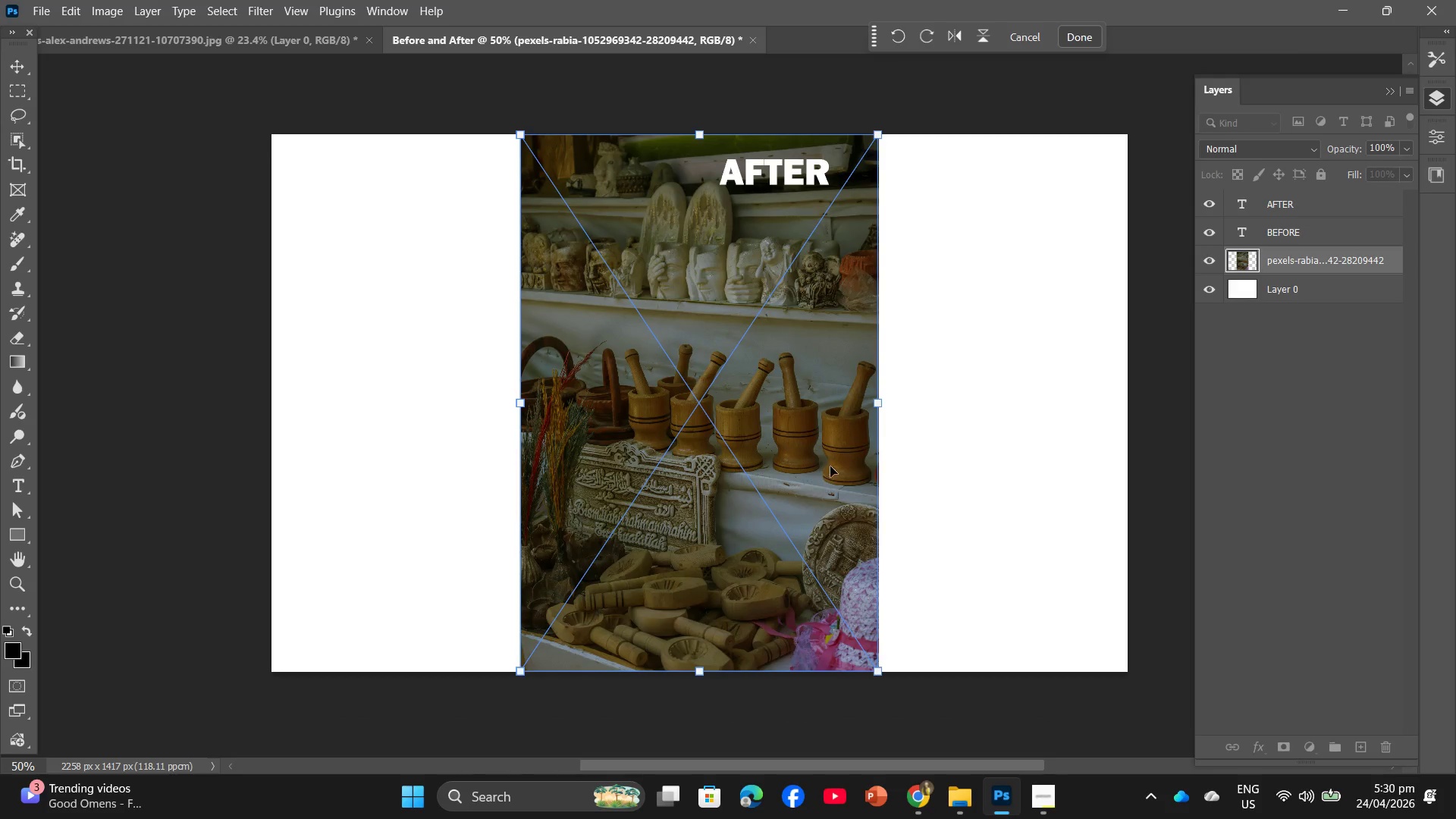 
left_click_drag(start_coordinate=[830, 458], to_coordinate=[581, 456])
 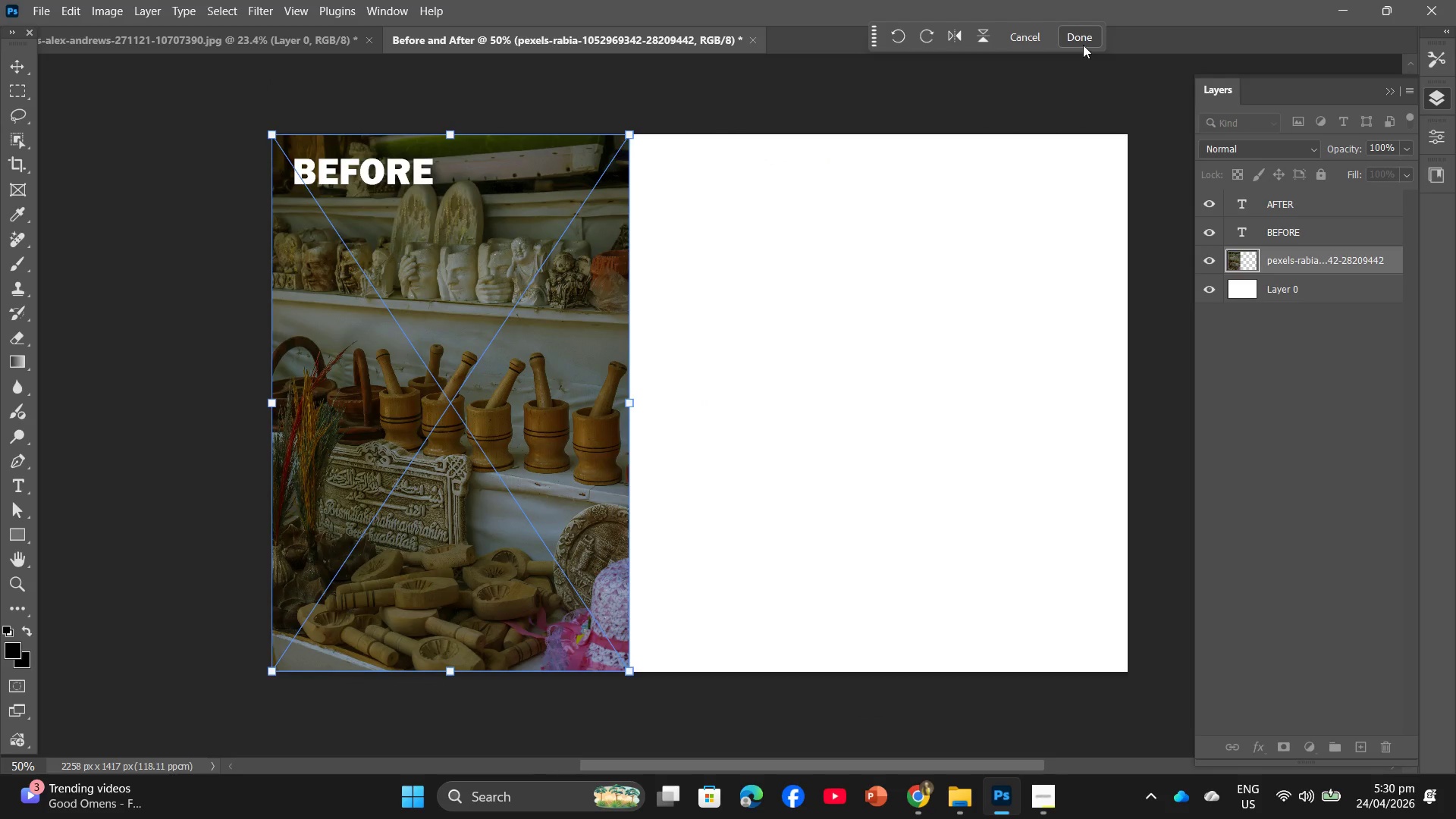 
left_click([1083, 38])
 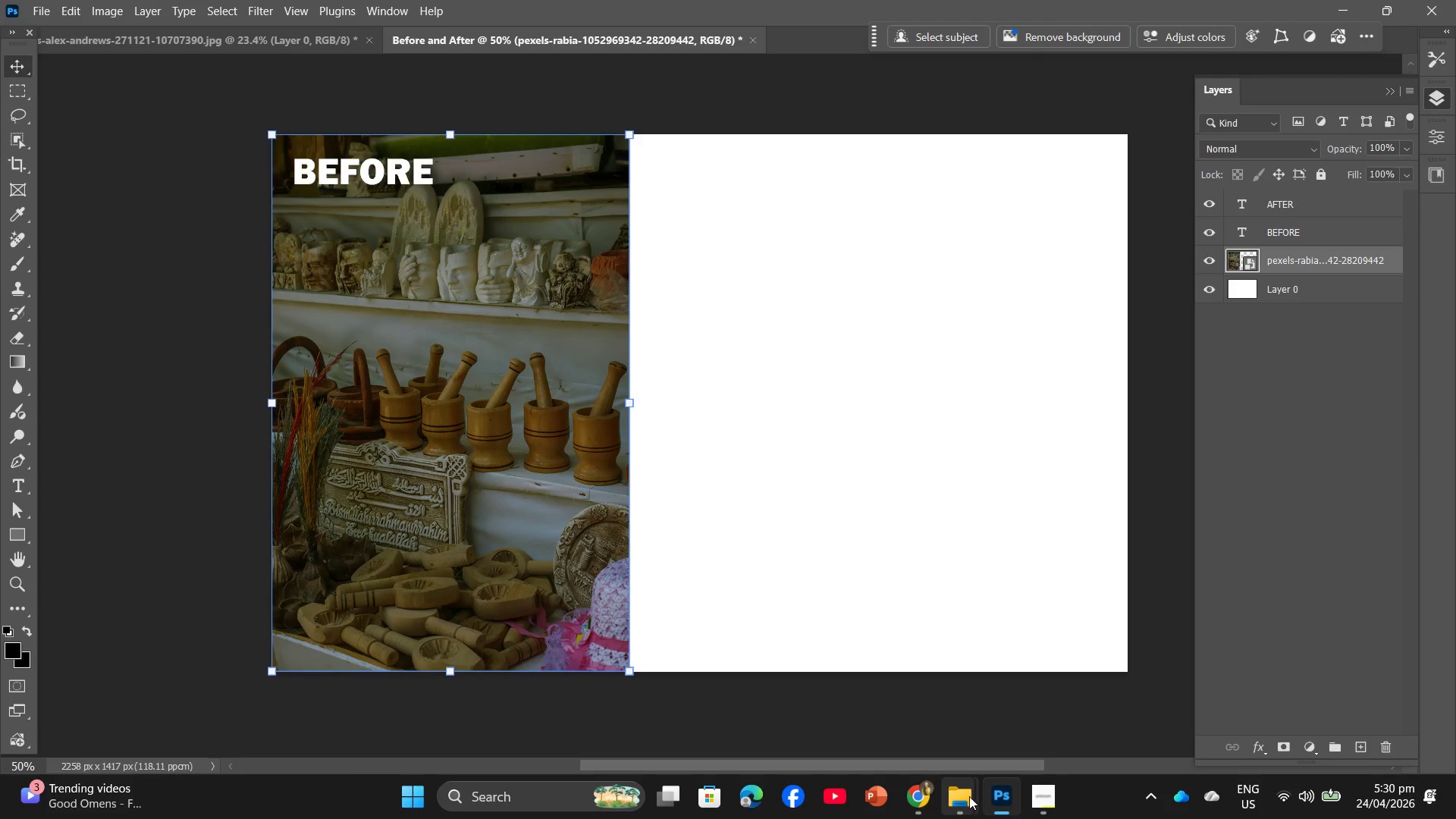 
left_click([896, 716])
 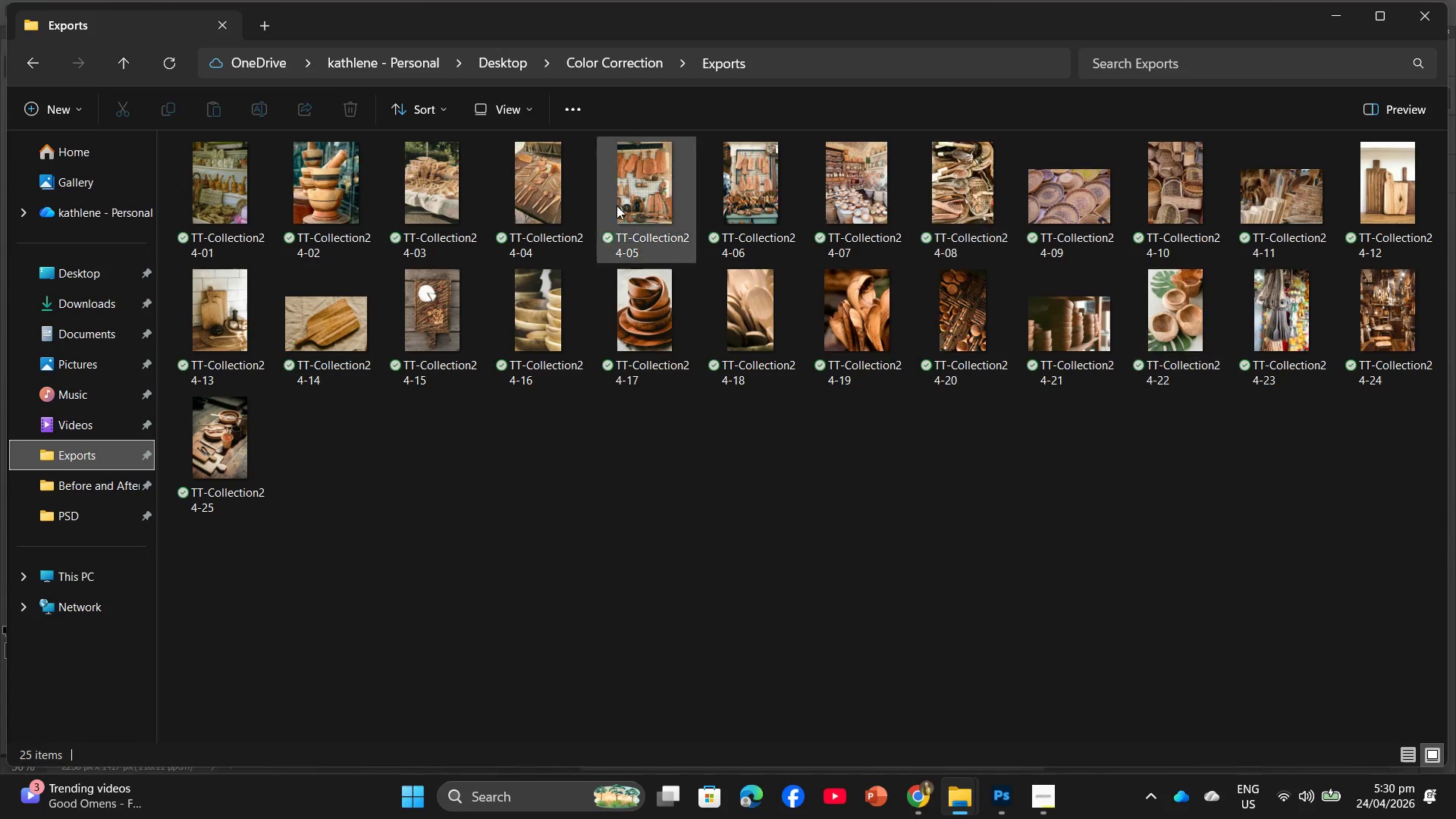 
left_click_drag(start_coordinate=[208, 190], to_coordinate=[852, 497])
 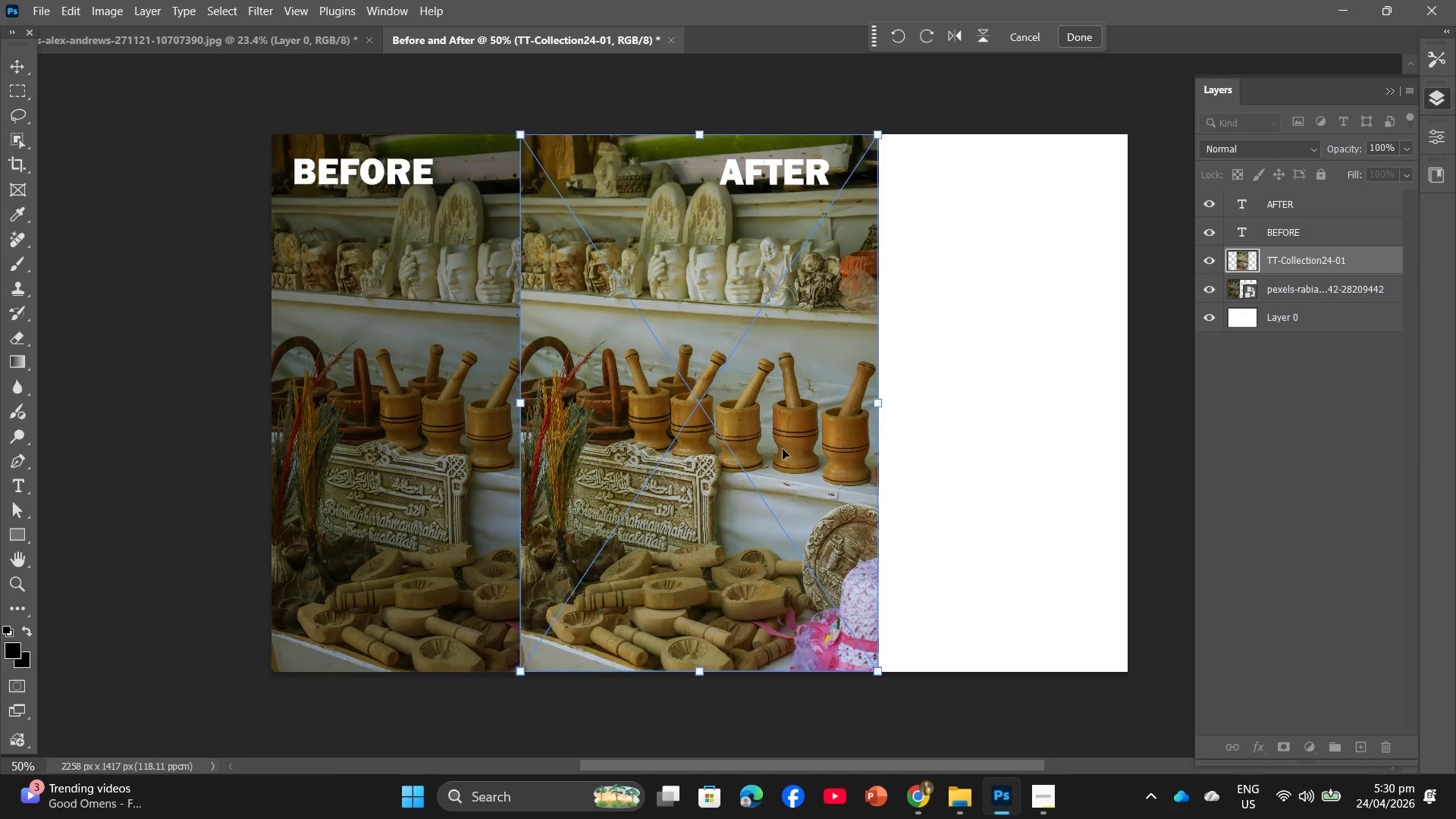 
left_click_drag(start_coordinate=[774, 443], to_coordinate=[886, 444])
 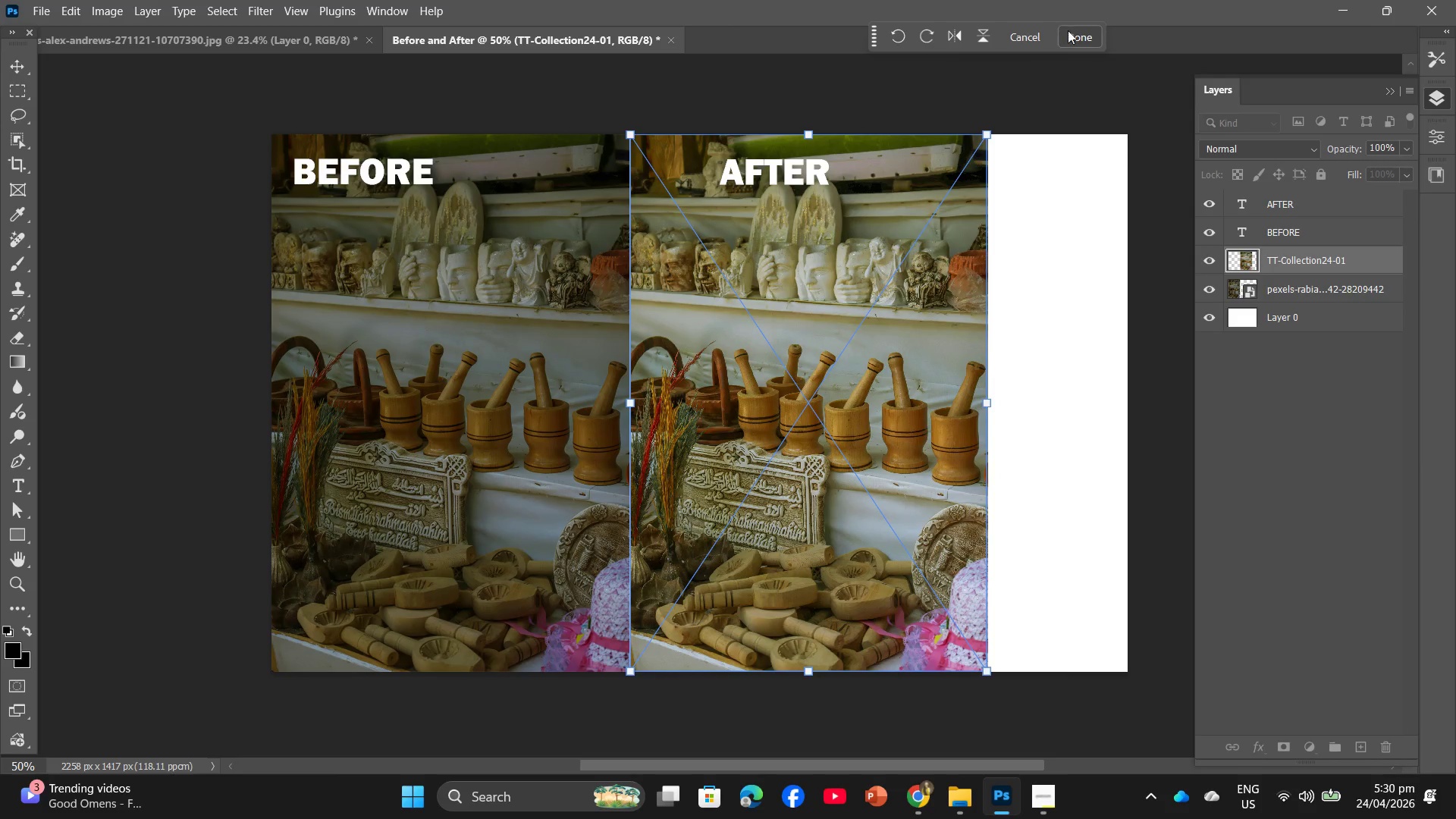 
left_click_drag(start_coordinate=[1072, 30], to_coordinate=[1075, 34])
 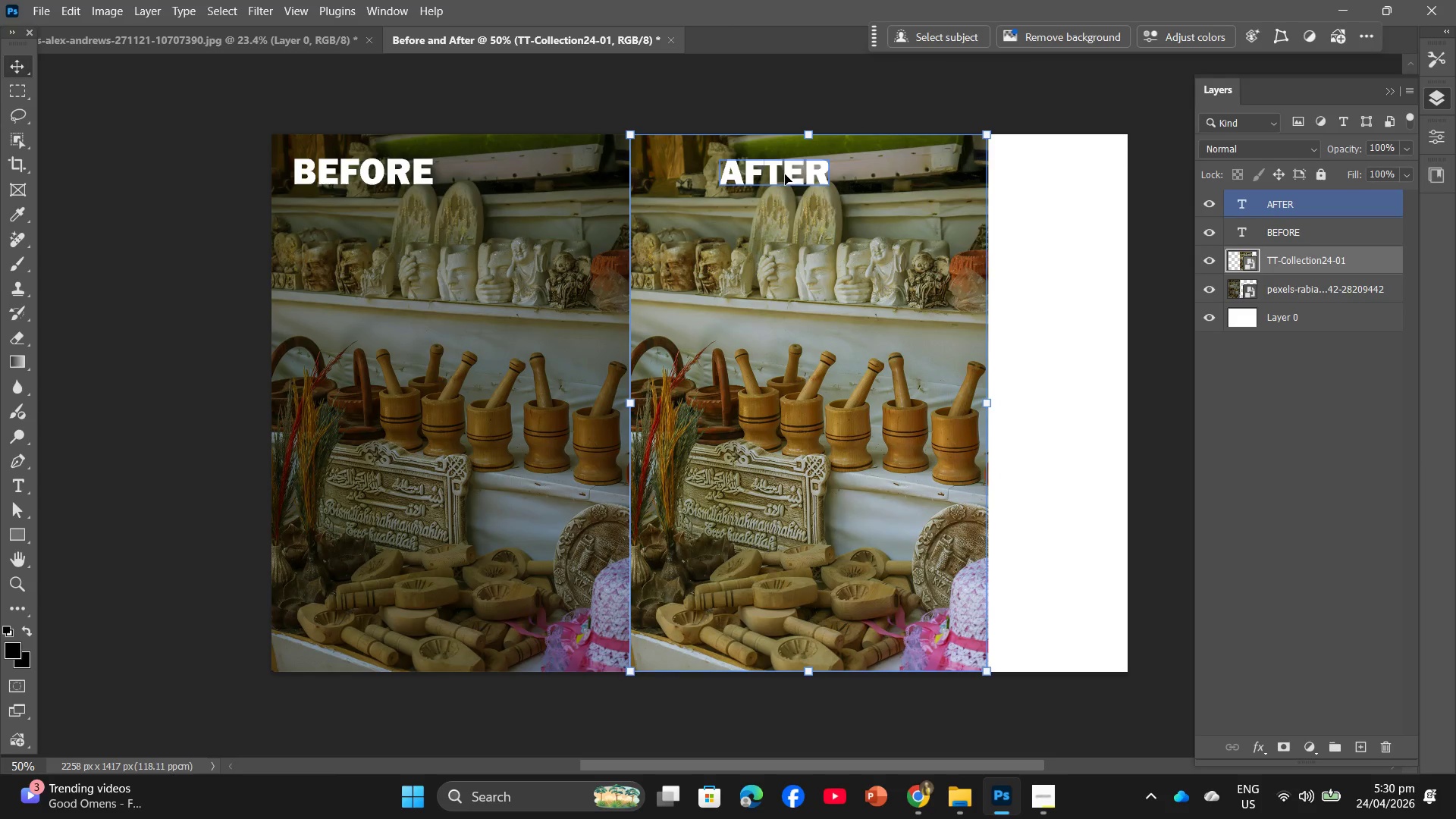 
left_click_drag(start_coordinate=[789, 176], to_coordinate=[719, 173])
 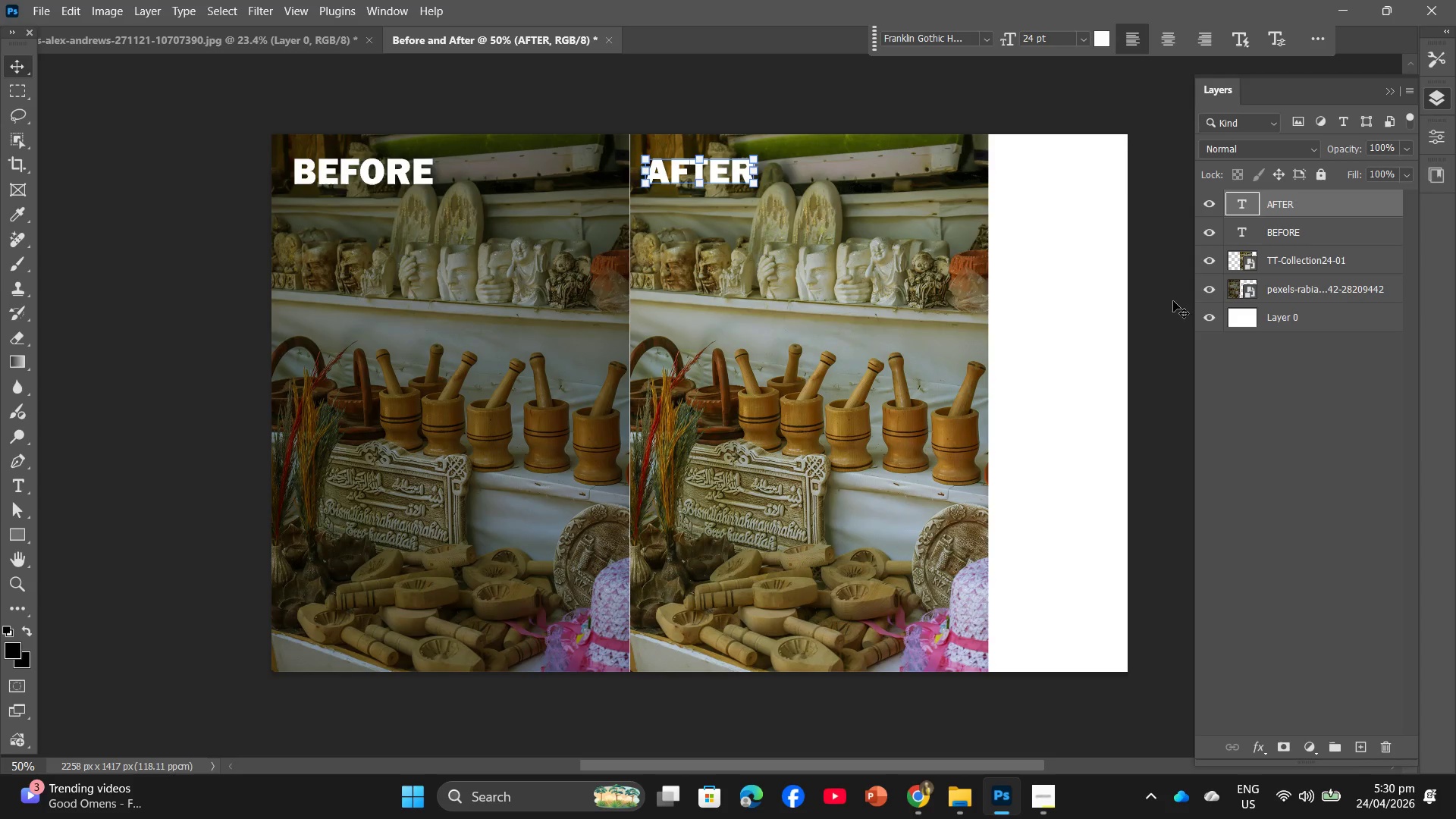 
left_click([1247, 312])
 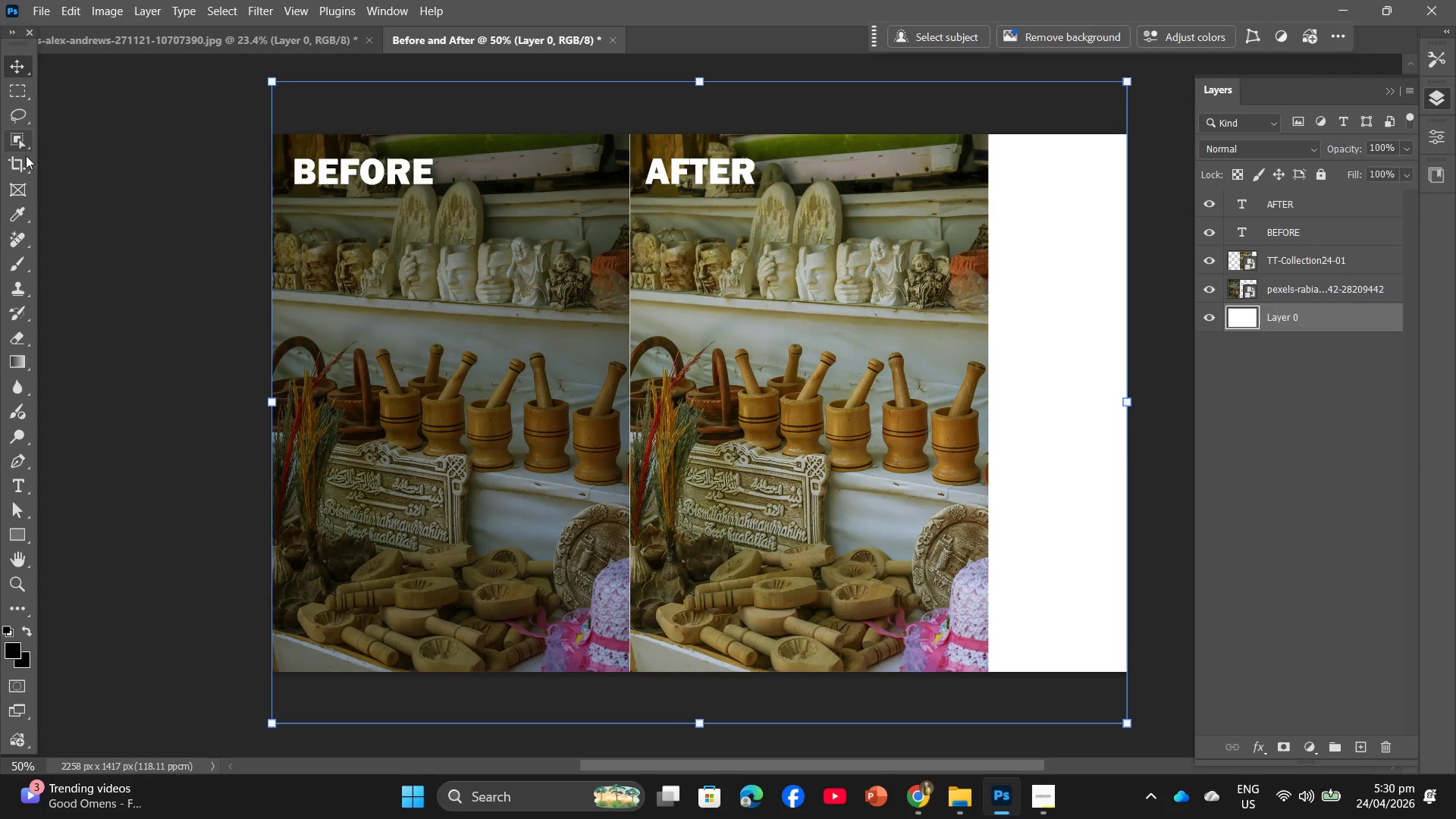 
left_click([21, 162])
 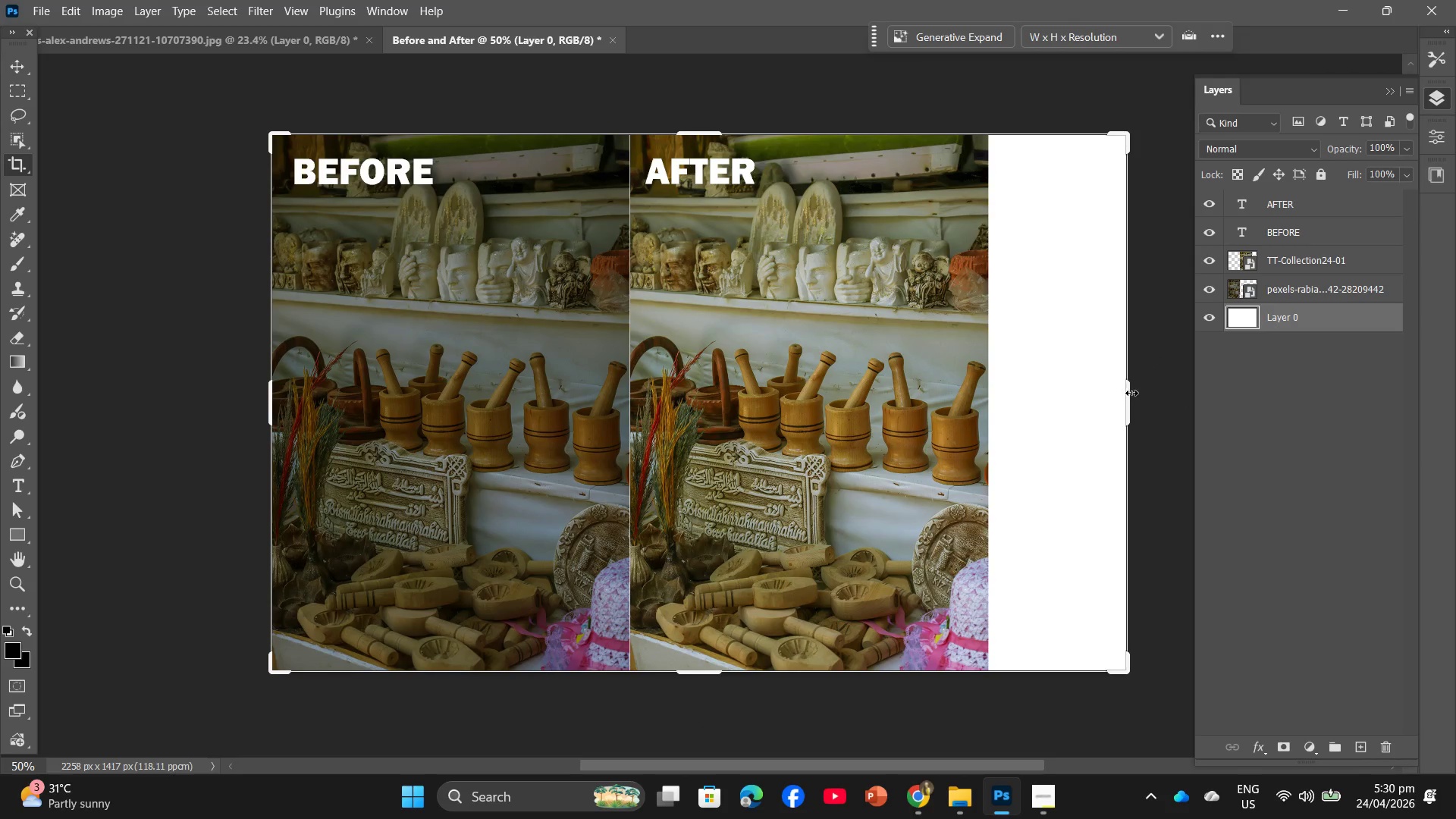 
left_click_drag(start_coordinate=[1126, 393], to_coordinate=[1058, 373])
 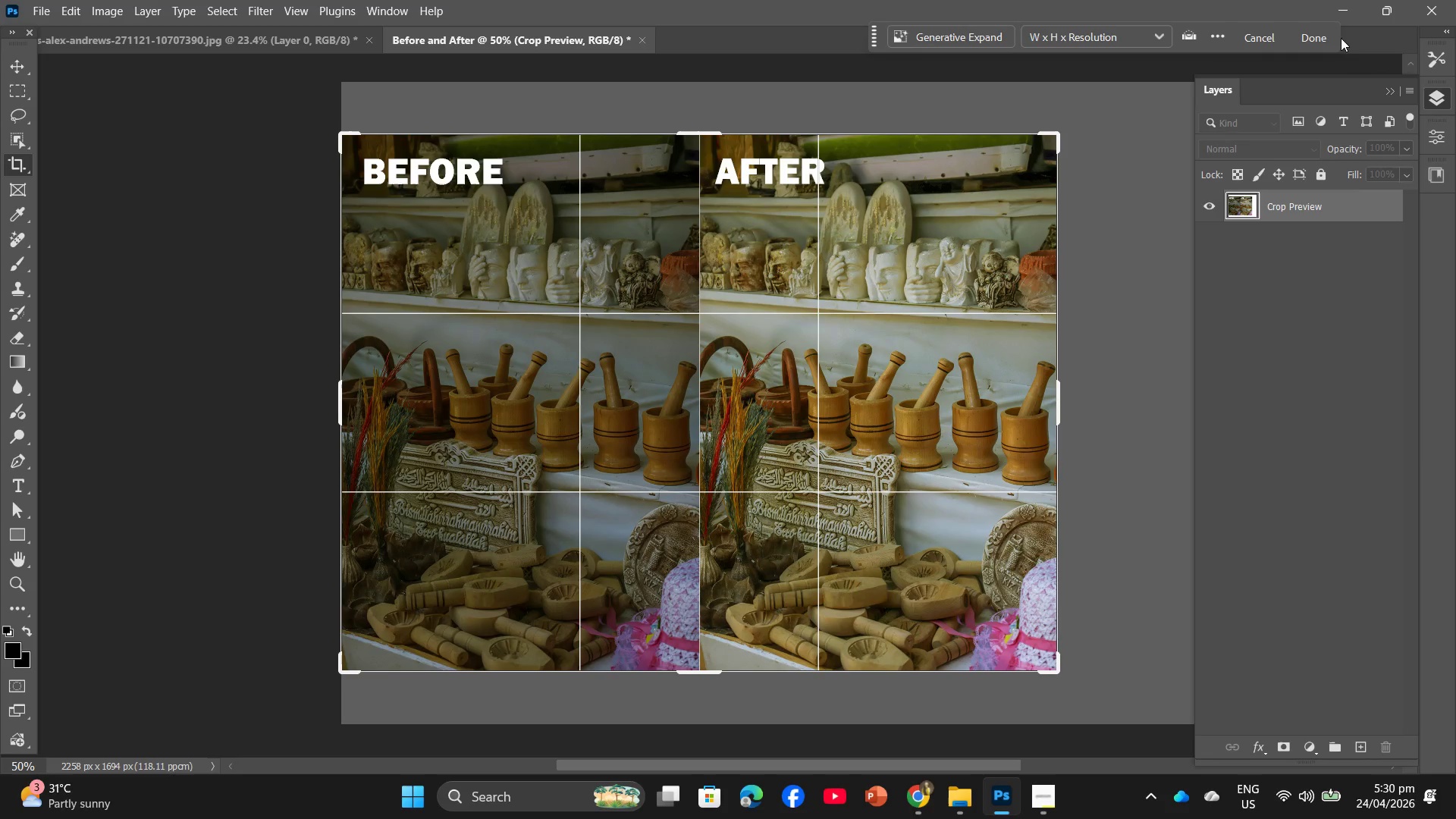 
left_click([1310, 36])
 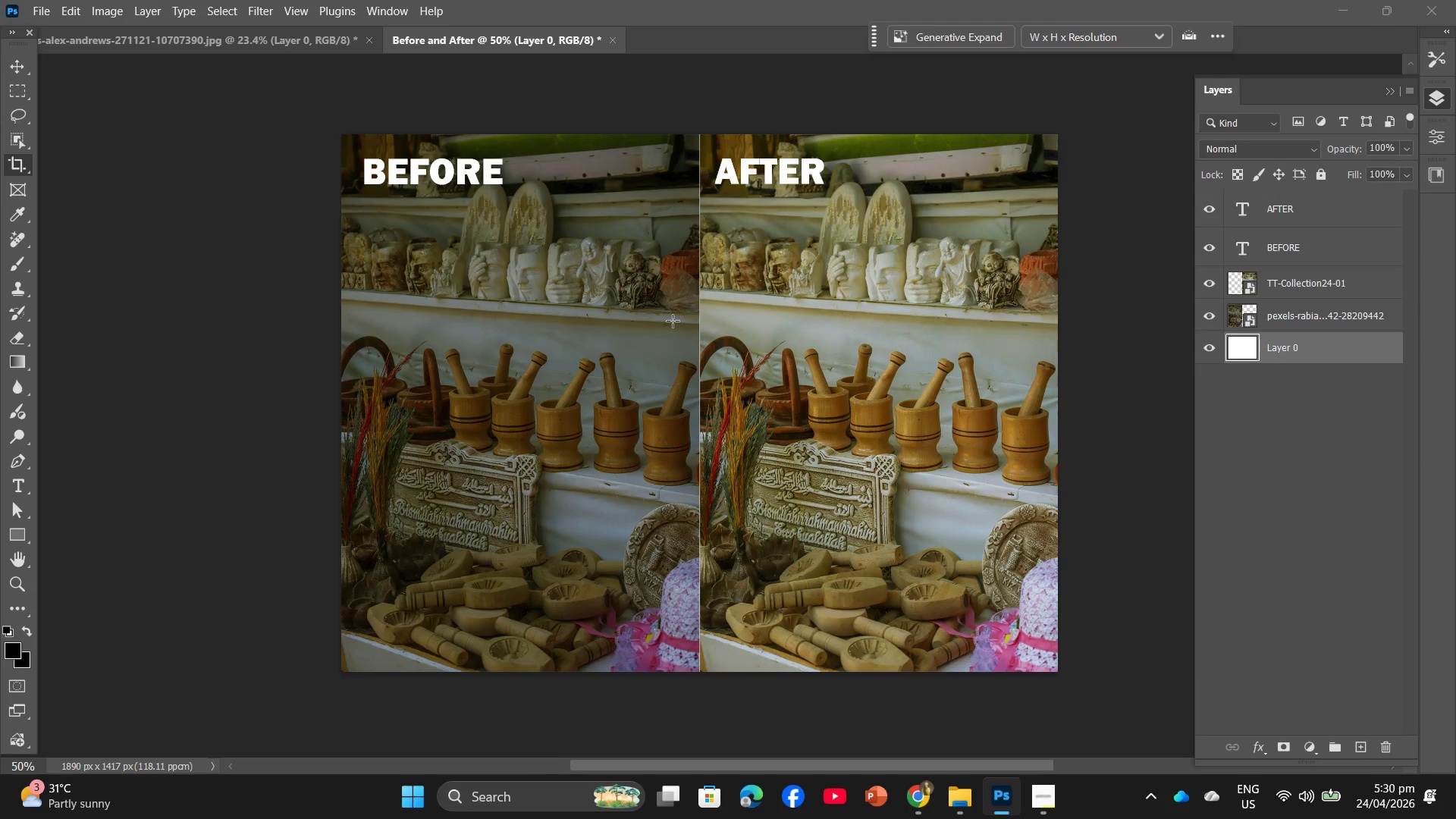 
wait(6.53)
 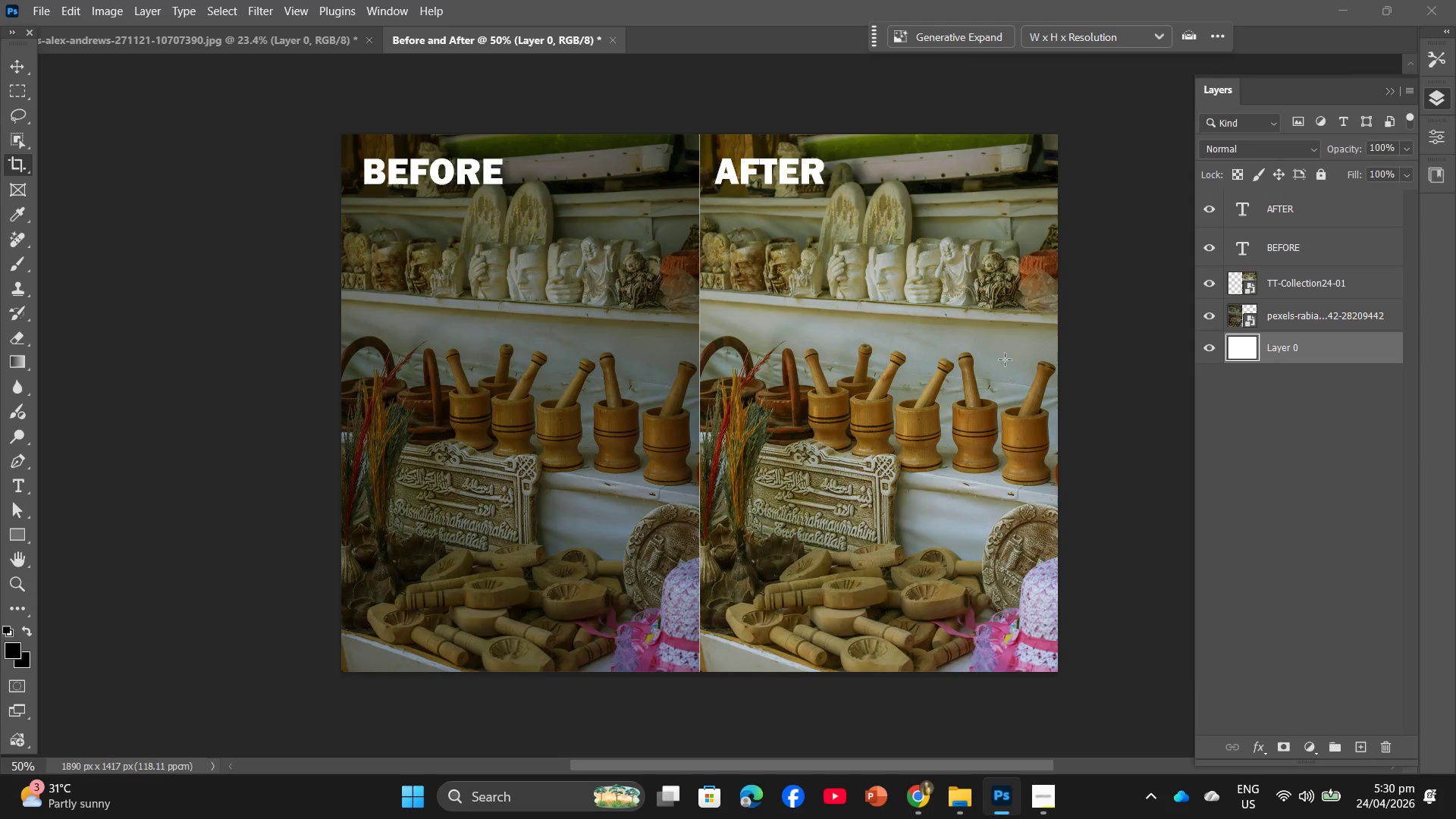 
left_click([48, 0])
 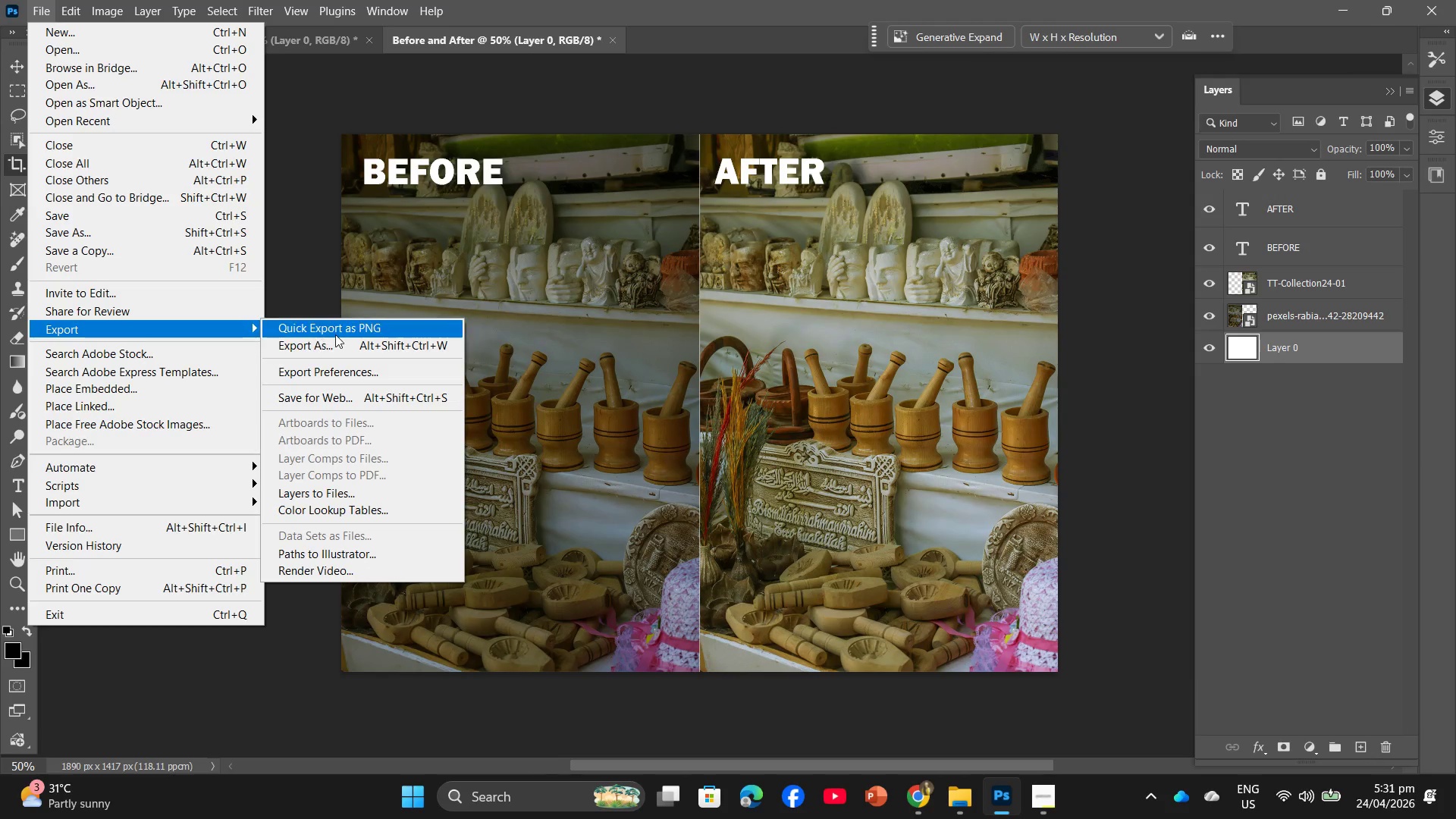 
left_click([346, 347])
 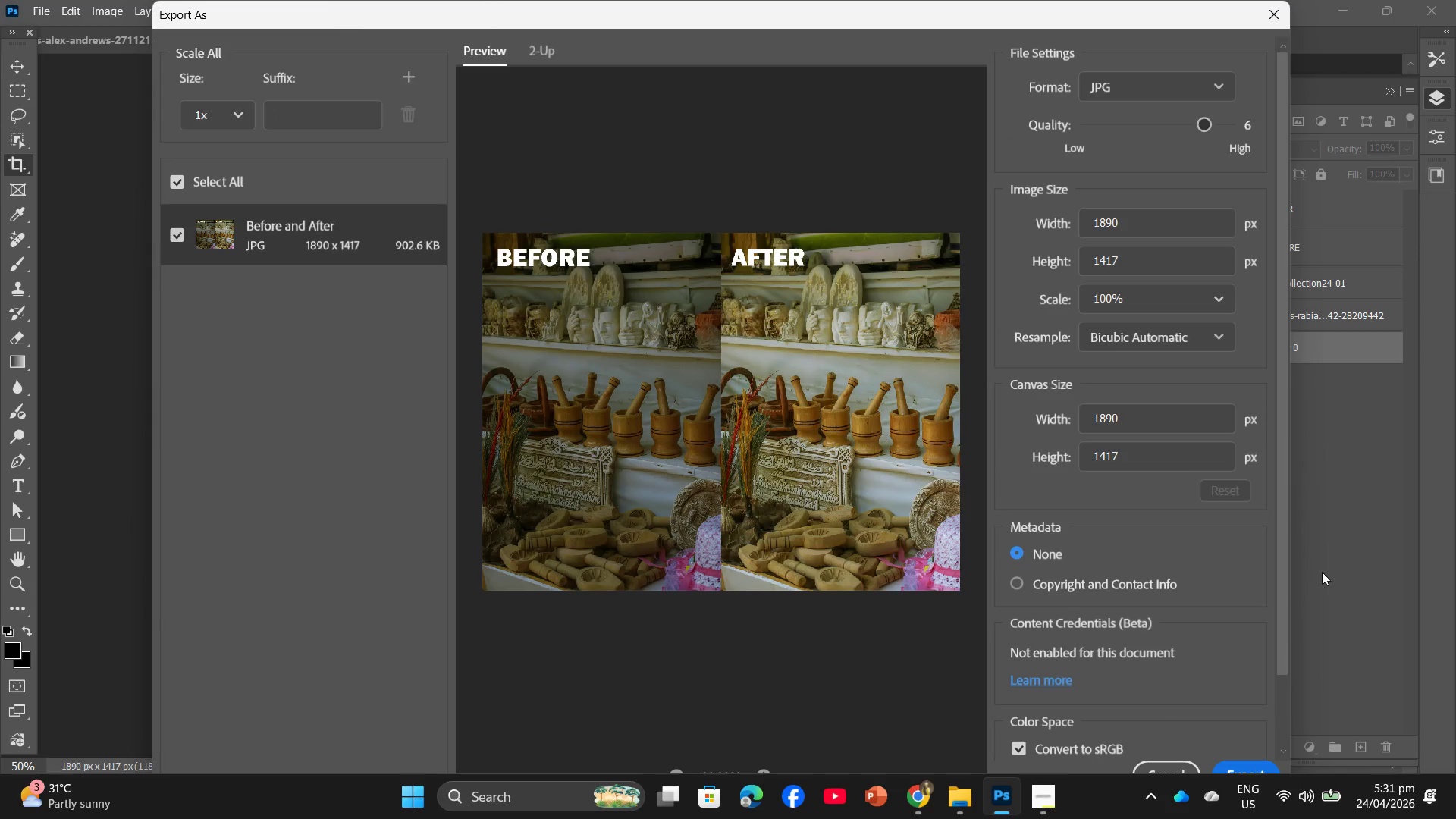 
left_click([1260, 765])
 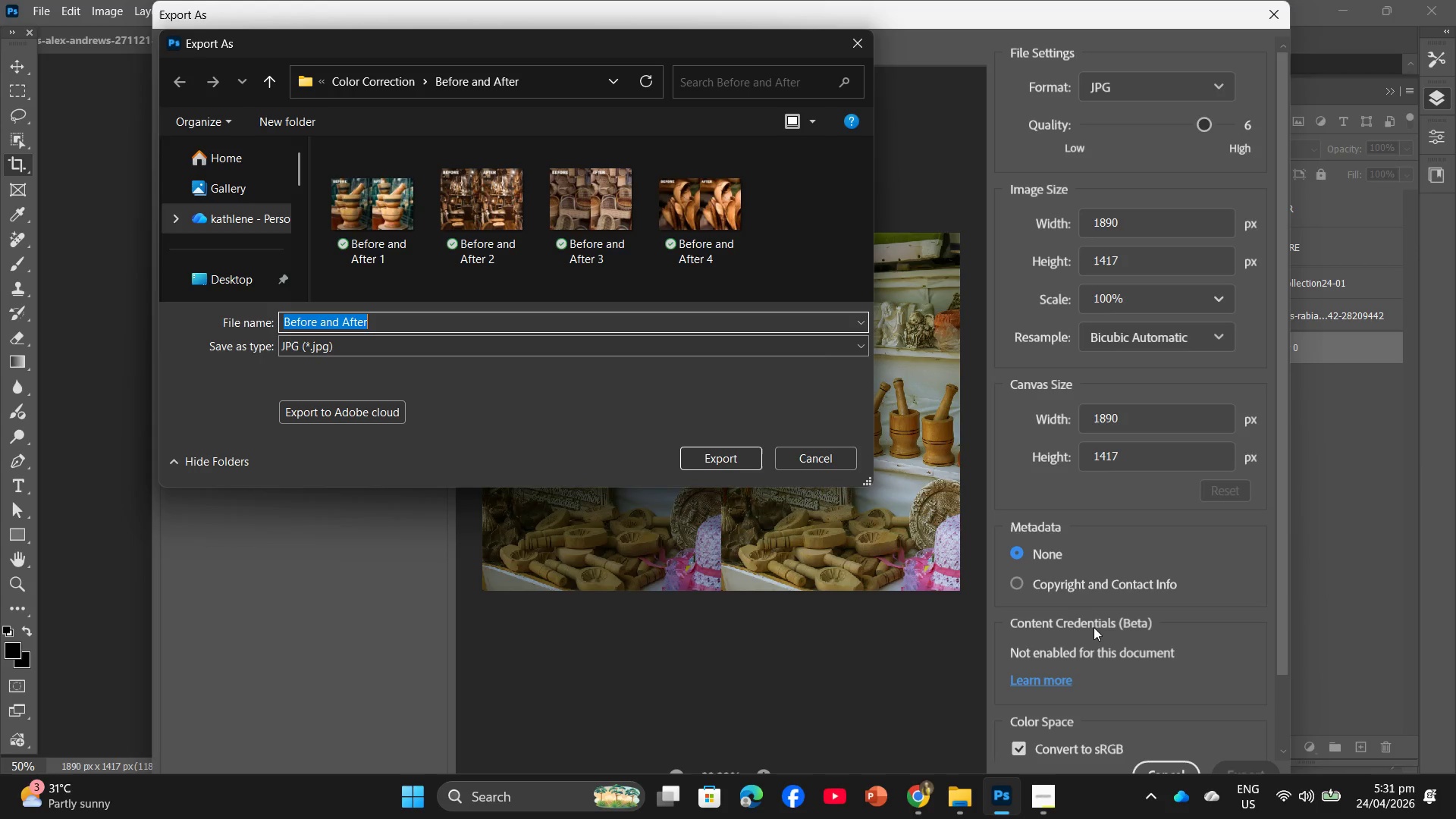 
wait(21.56)
 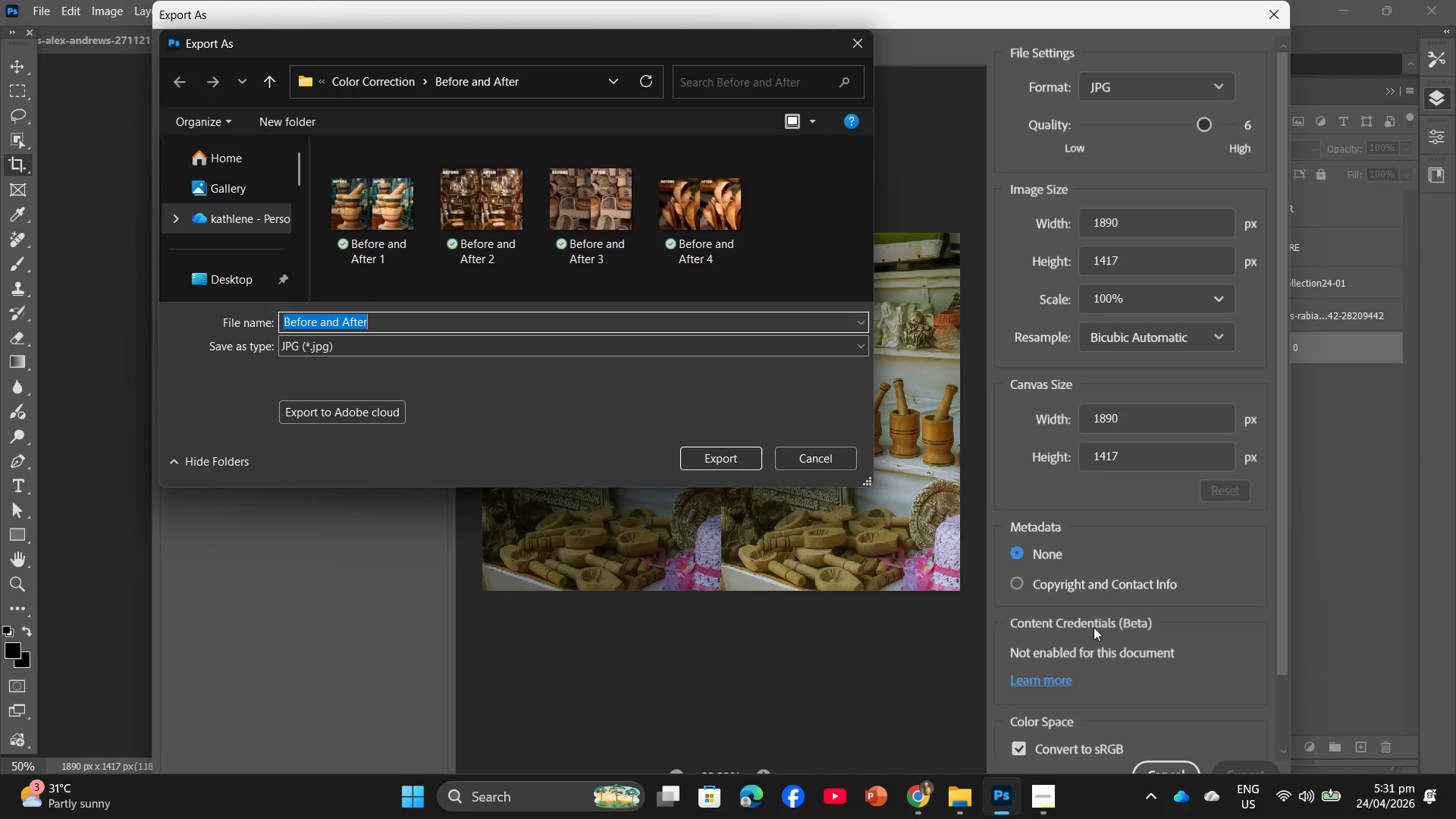 
scroll: coordinate [560, 198], scroll_direction: down, amount: 2.0
 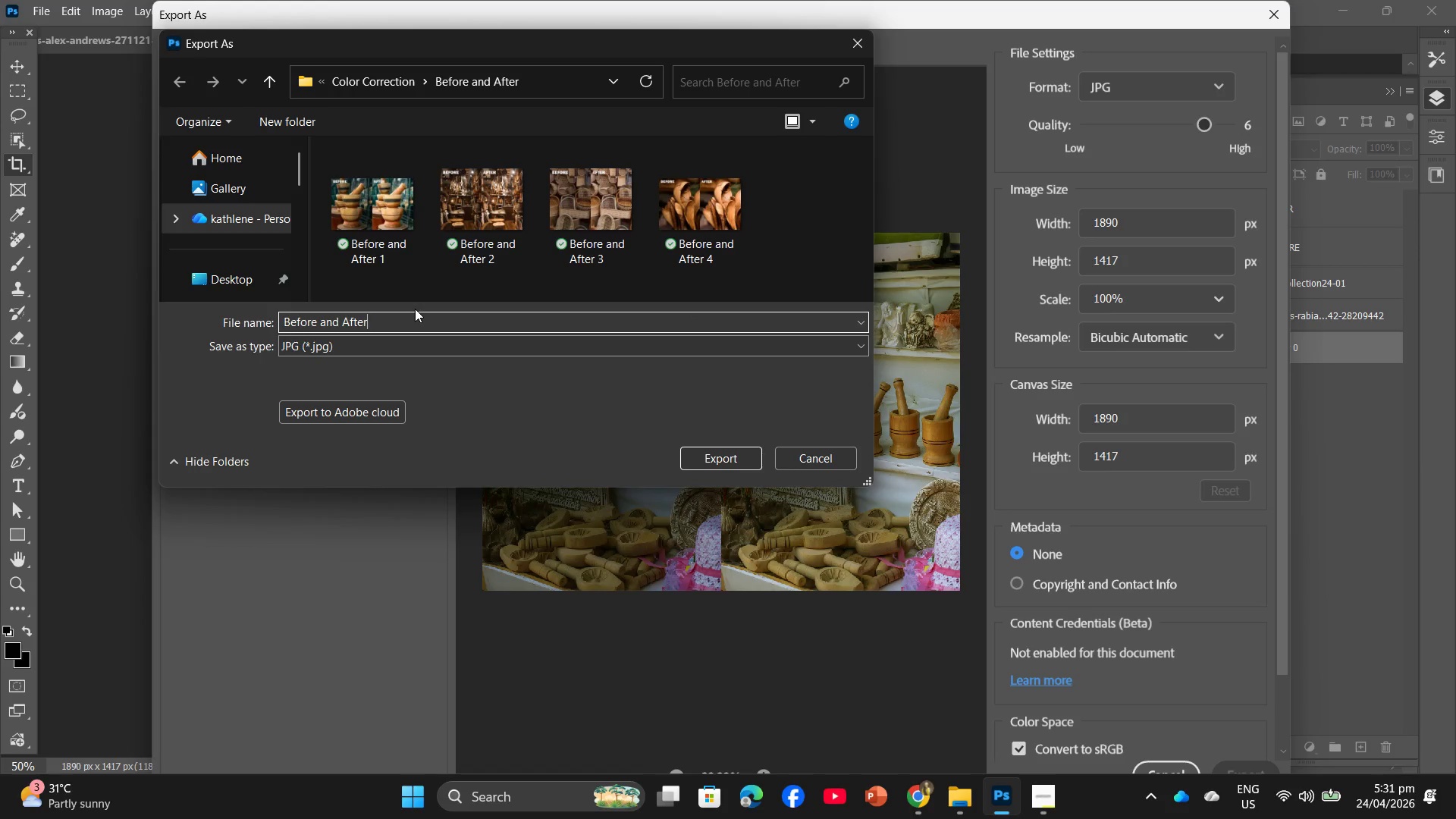 
key(Space)
 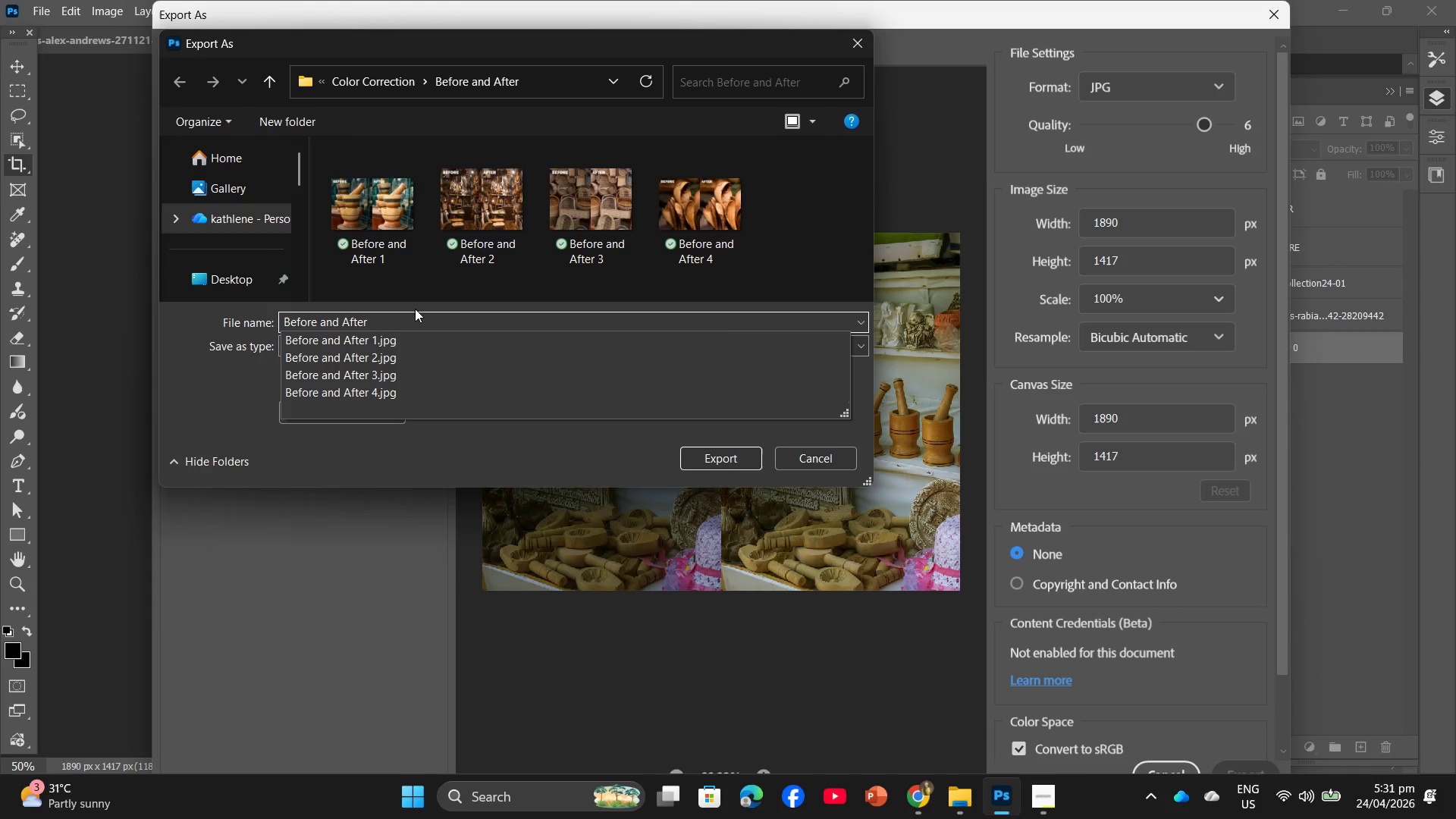 
key(5)
 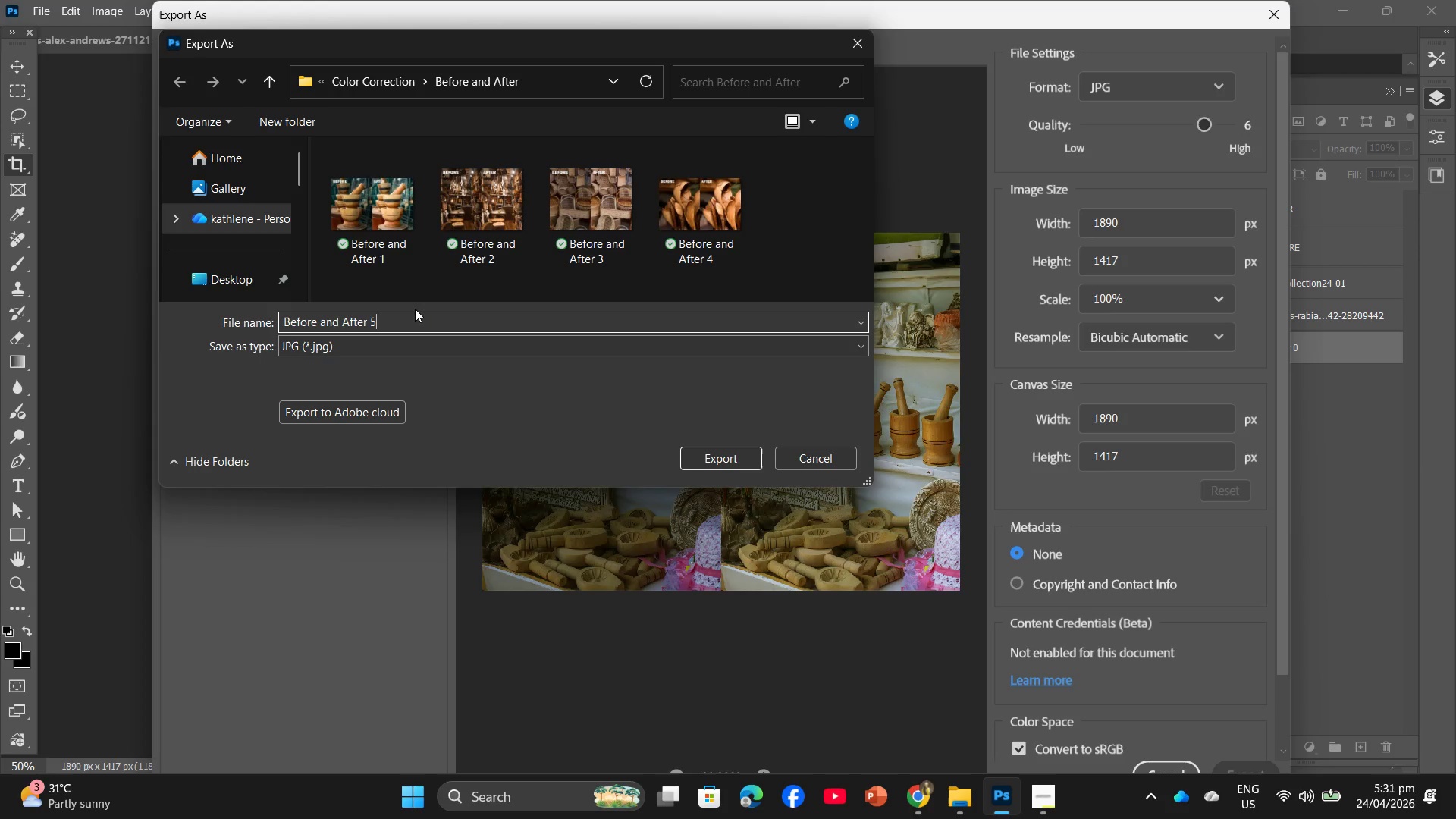 
key(Enter)
 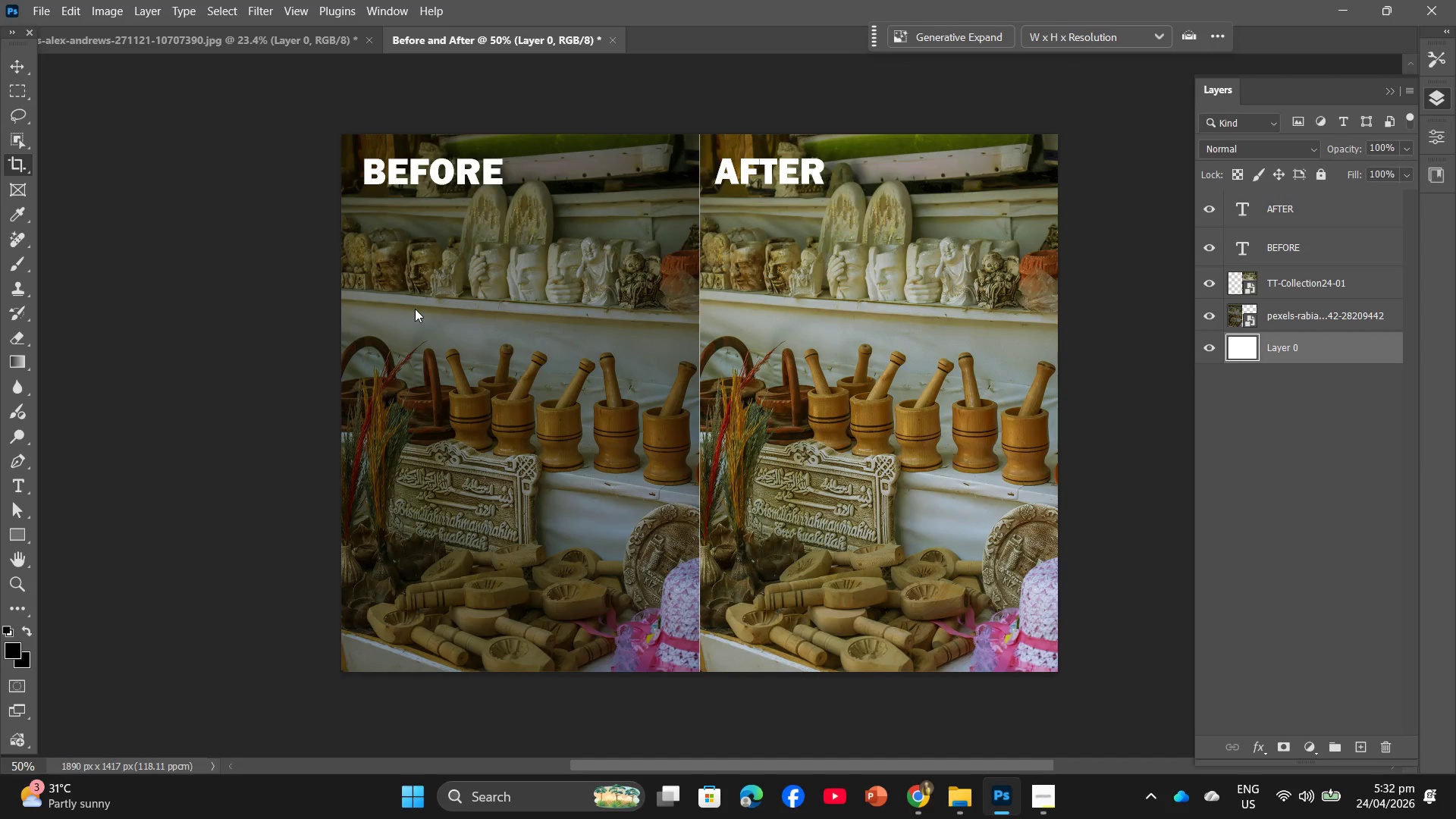 
wait(47.86)
 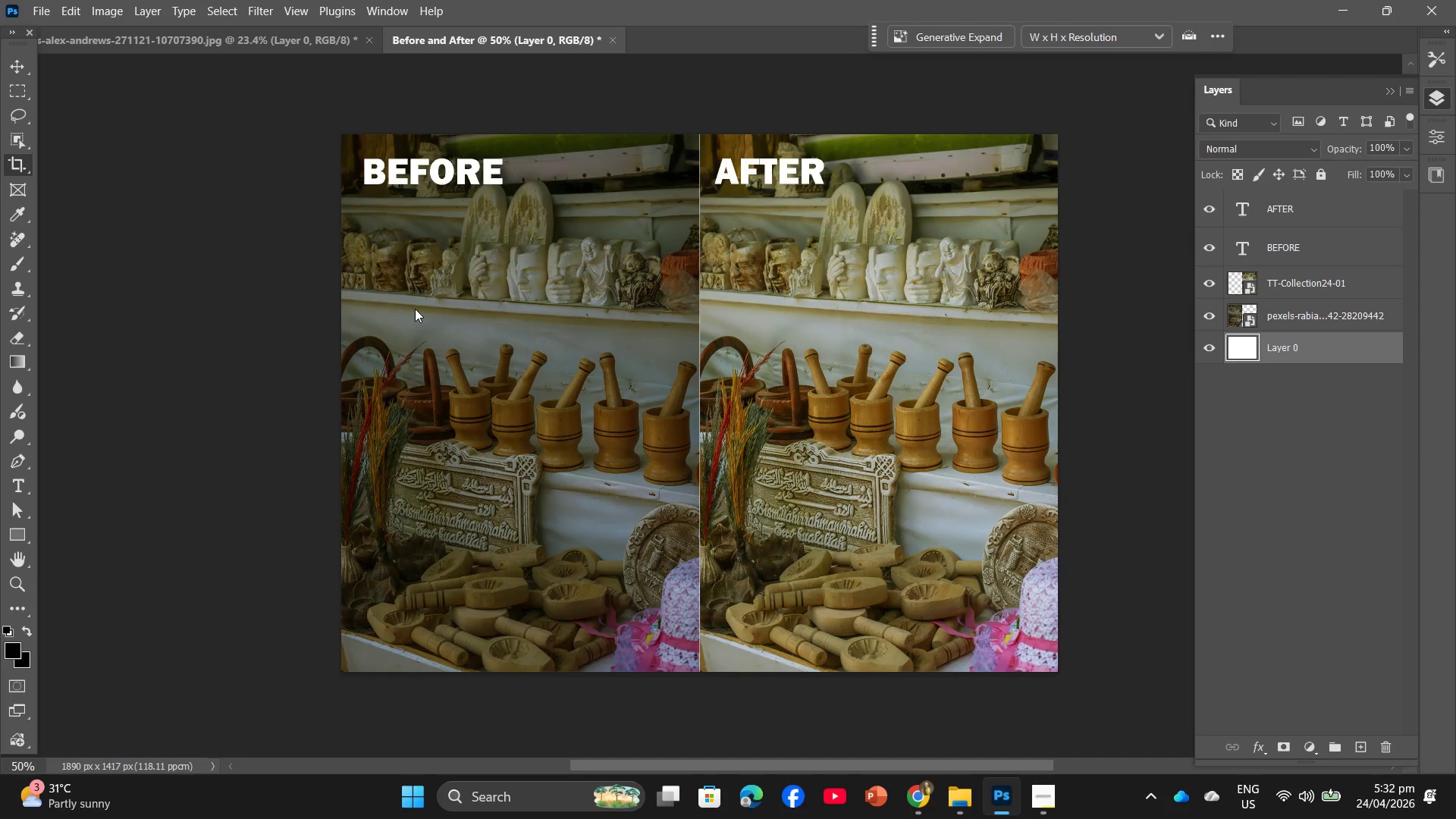 
left_click([919, 685])
 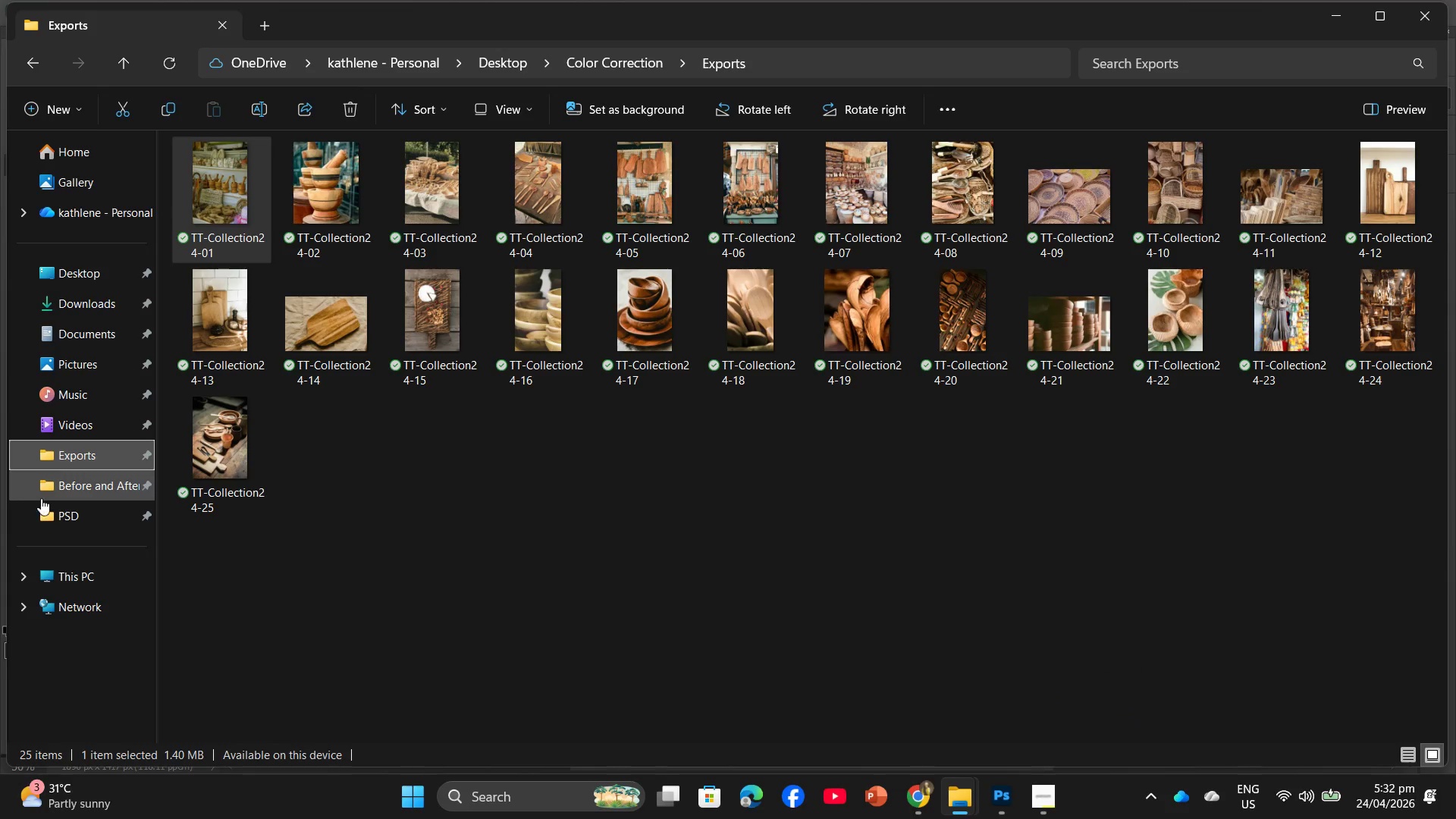 
left_click([49, 498])
 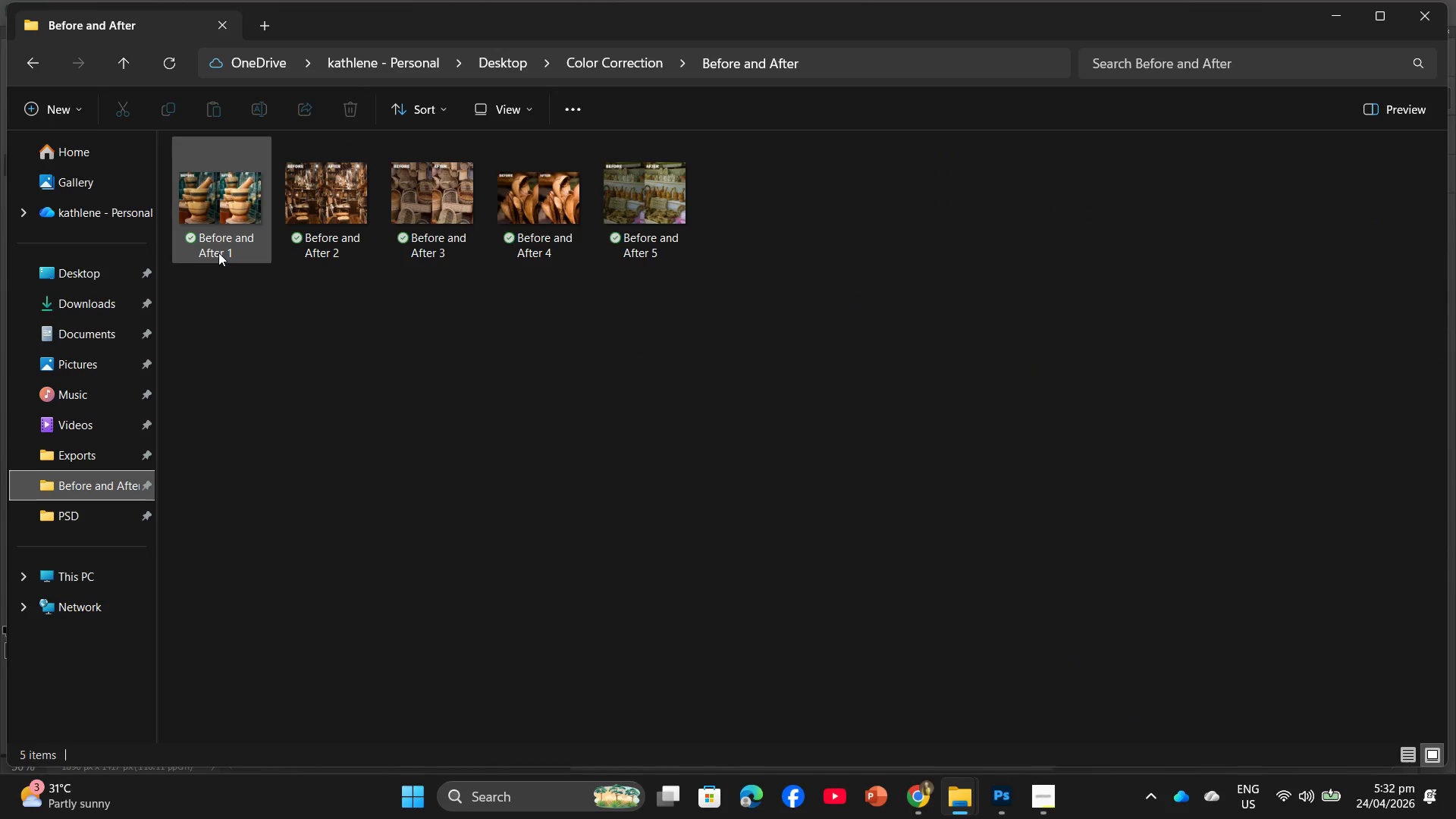 
wait(8.22)
 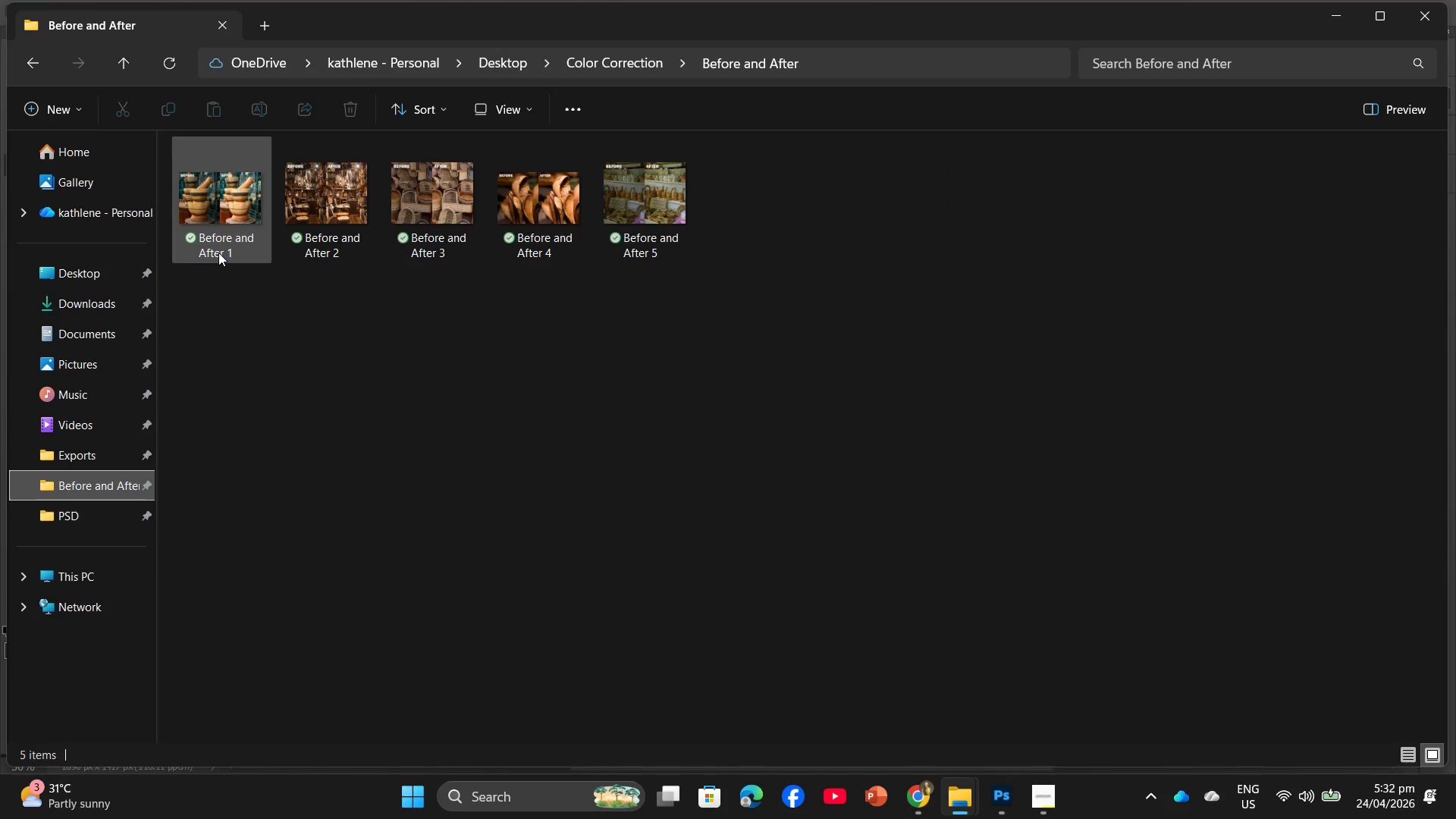 
left_click_drag(start_coordinate=[228, 284], to_coordinate=[717, 189])
 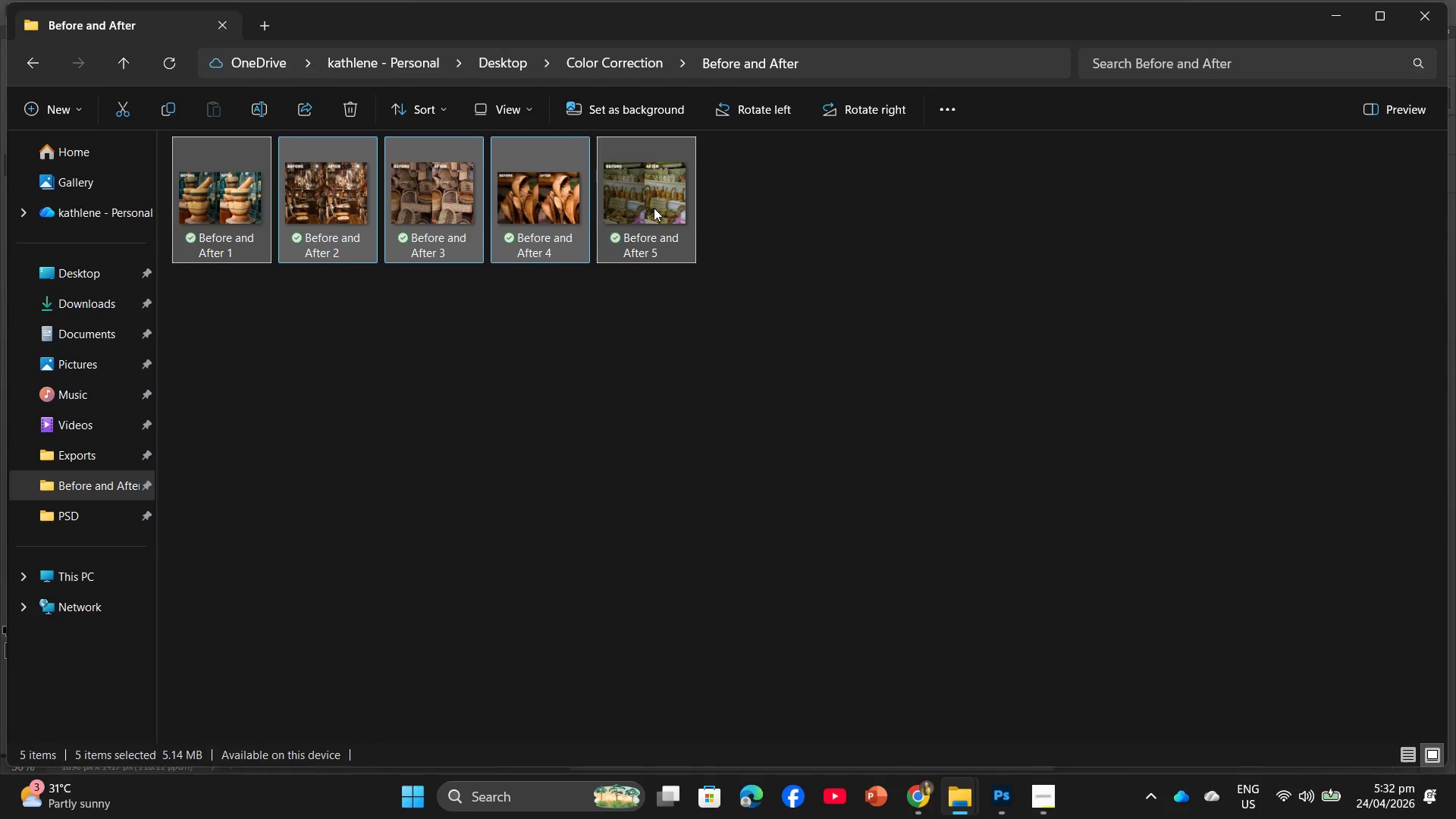 
right_click([654, 208])
 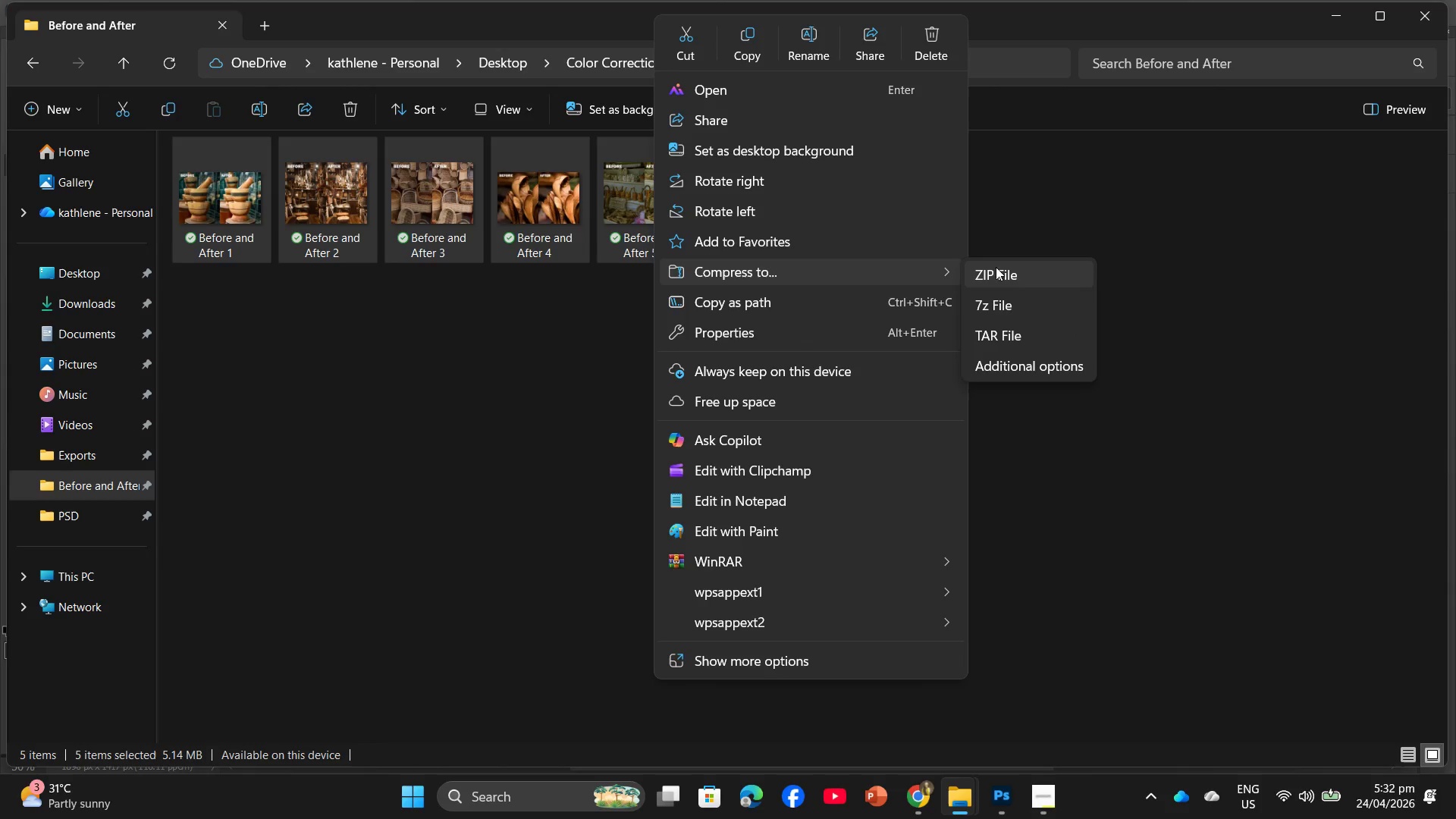 
left_click([999, 273])
 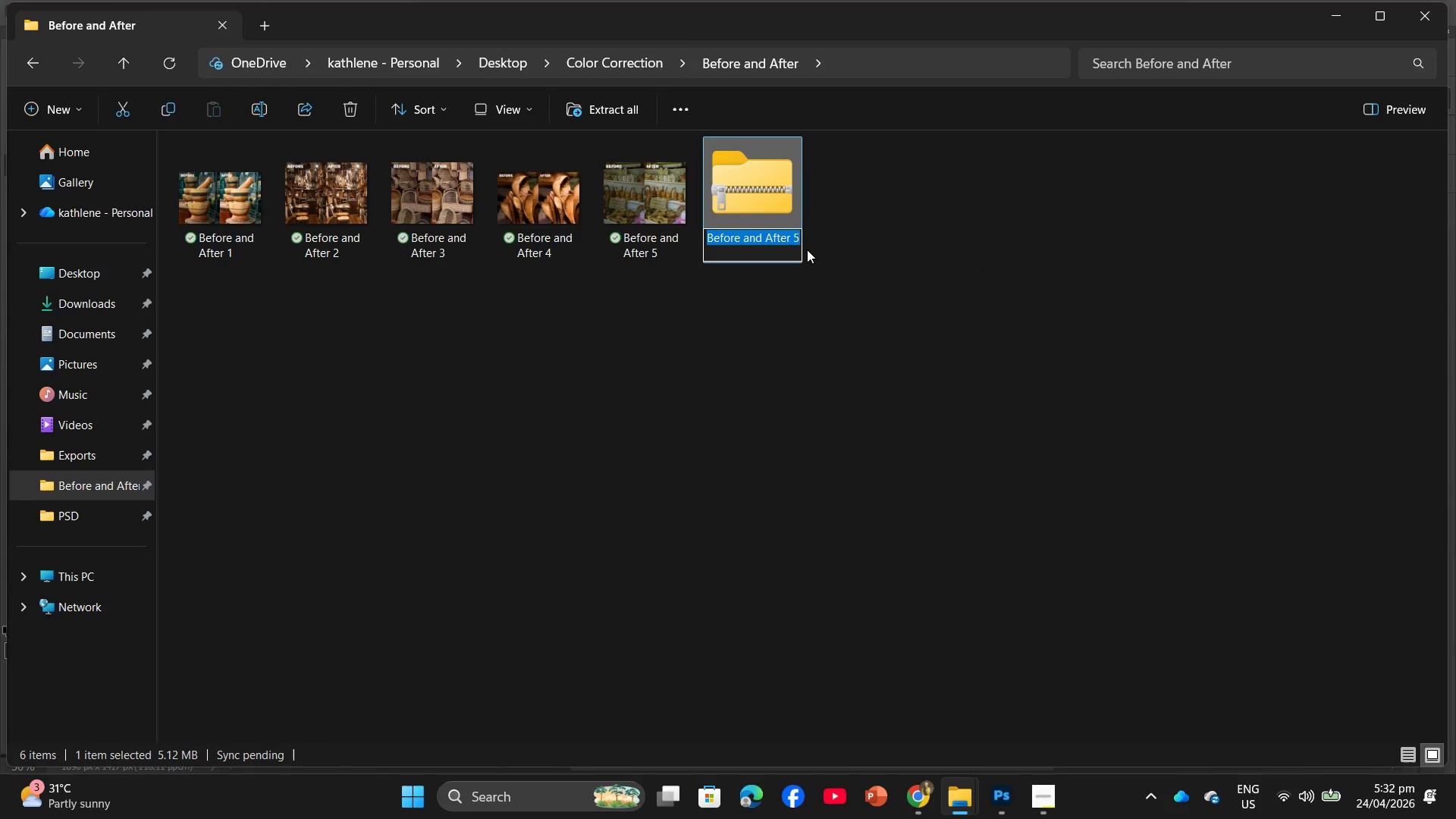 
left_click([786, 240])
 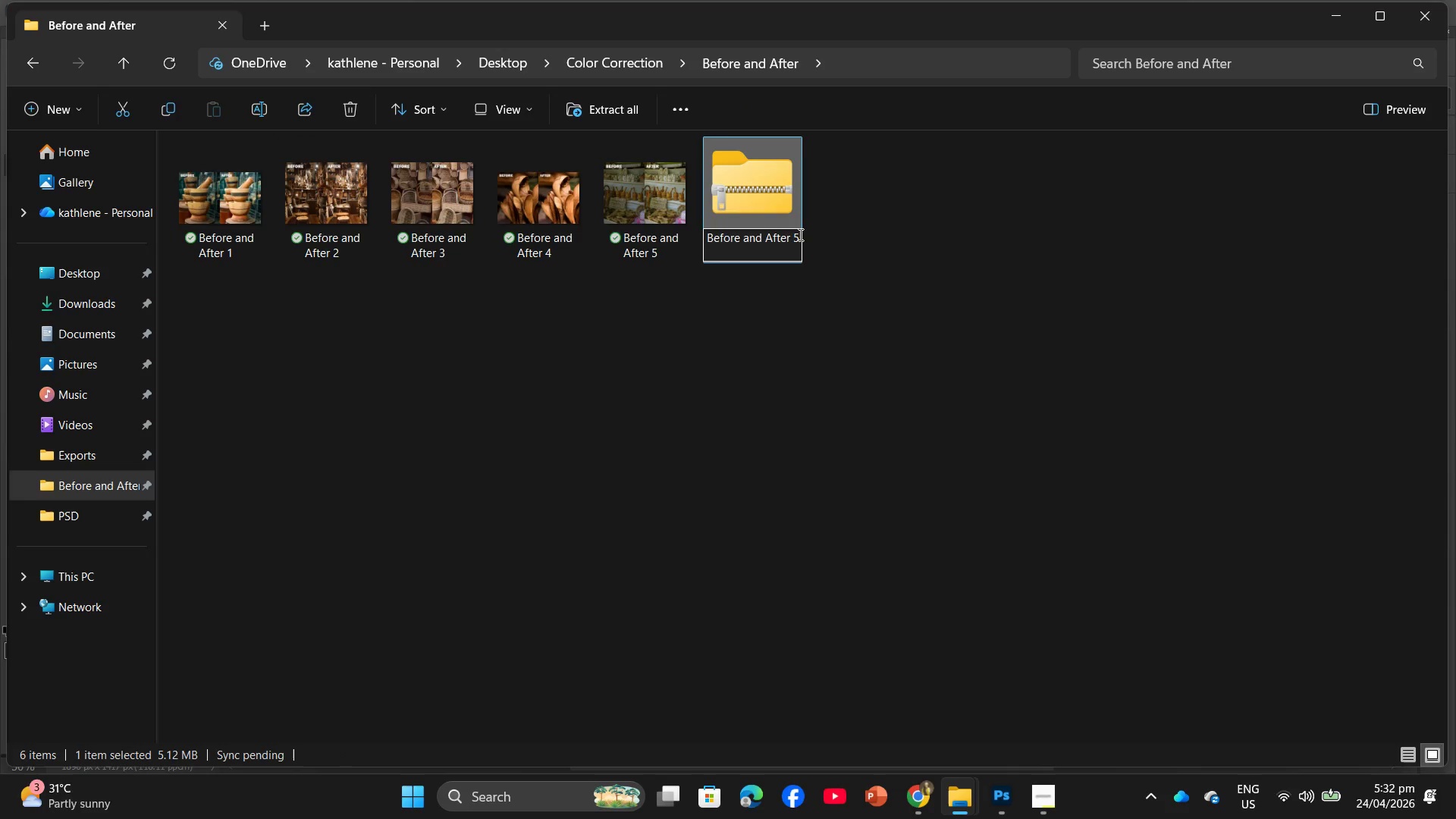 
left_click([799, 234])
 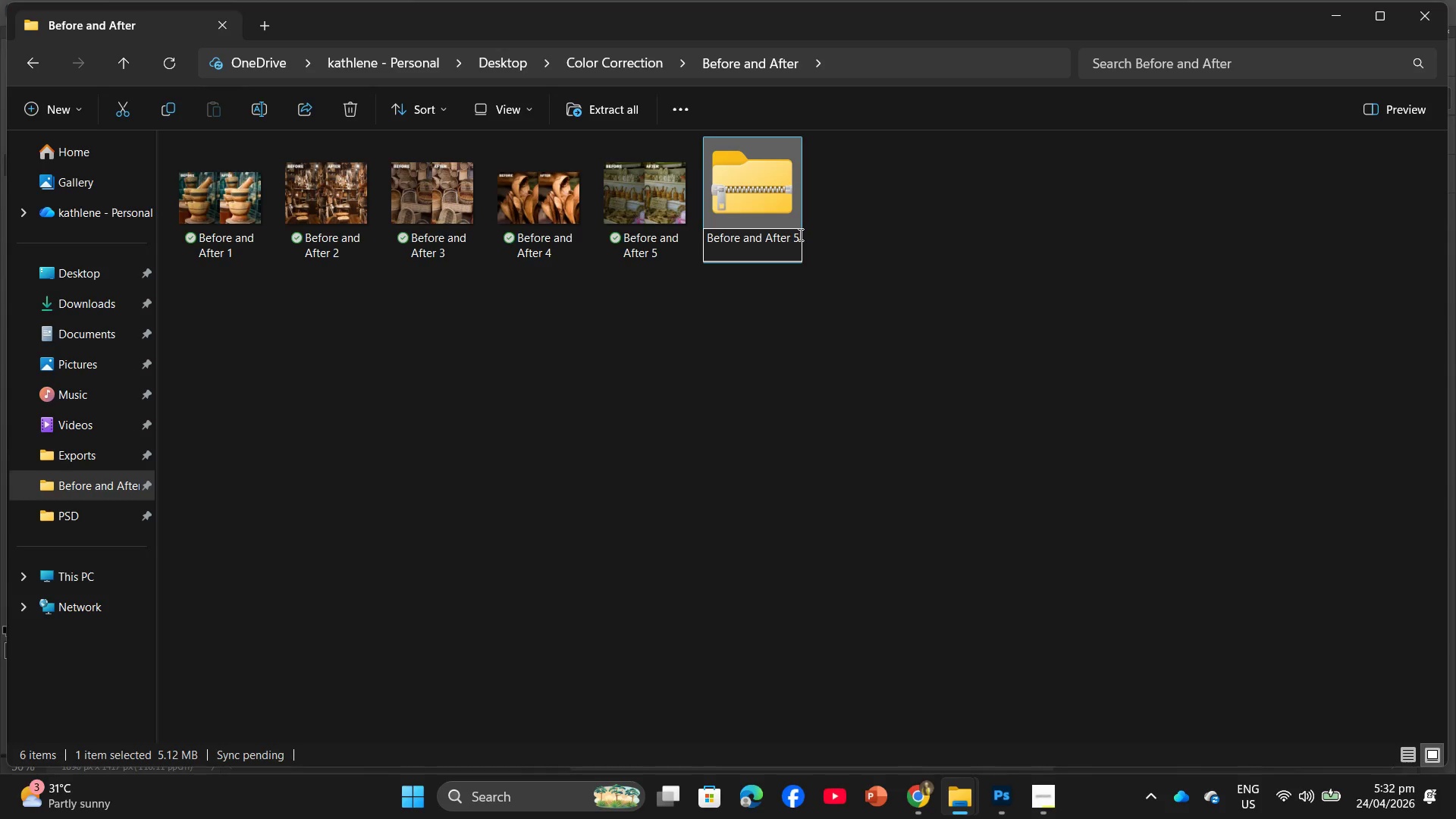 
key(Backspace)
 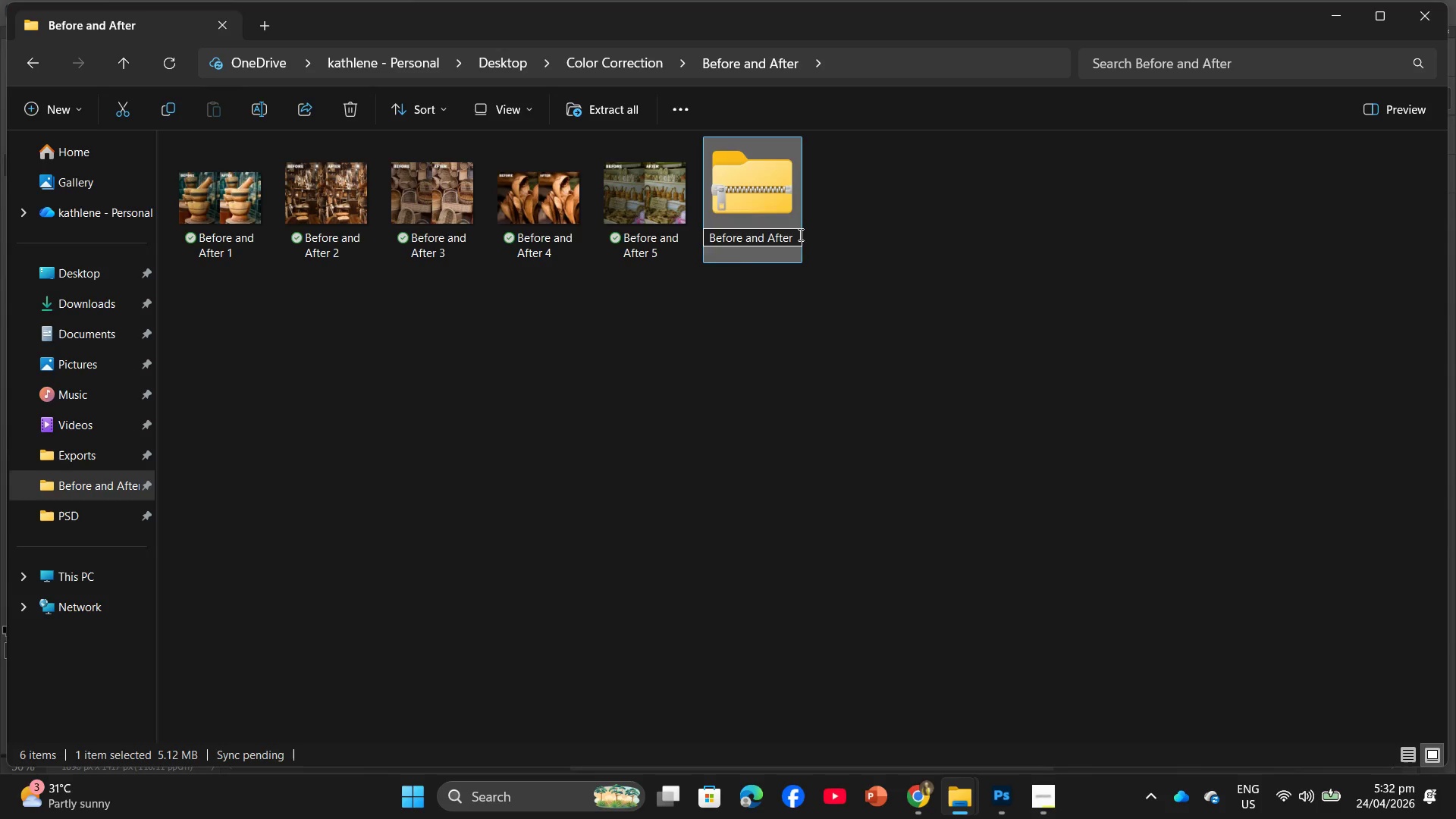 
key(Enter)
 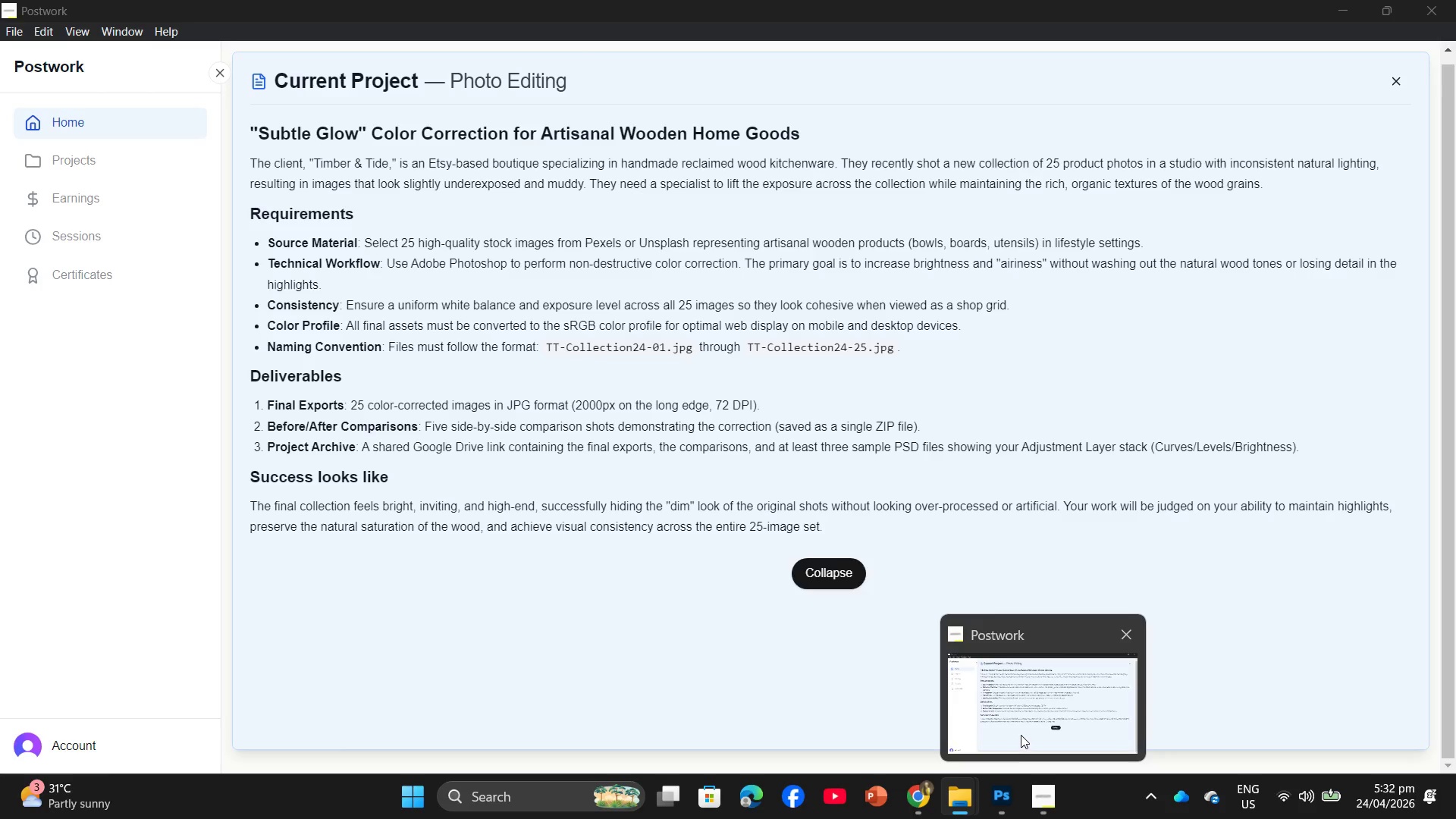 
wait(10.47)
 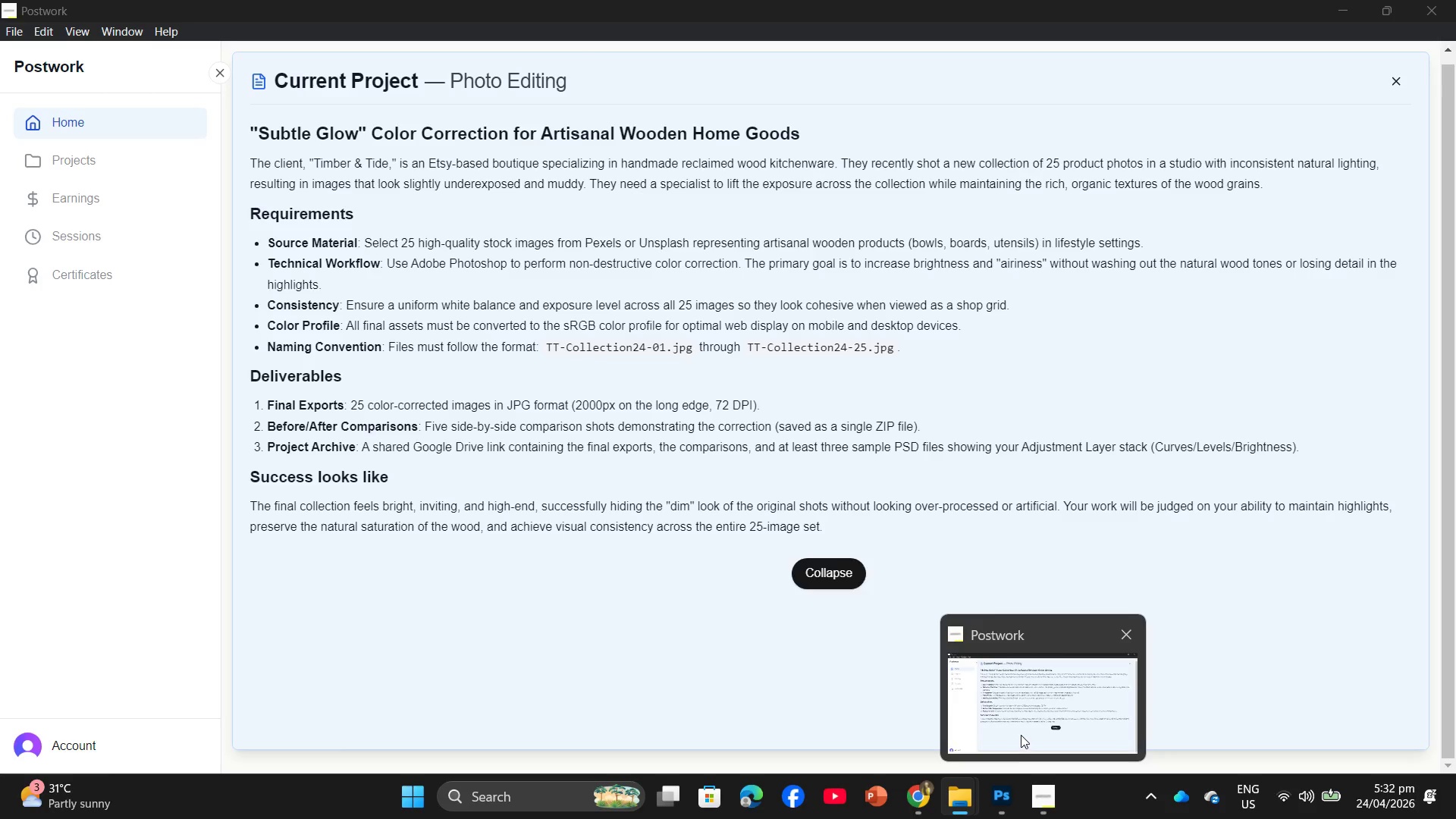 
left_click([1054, 801])